 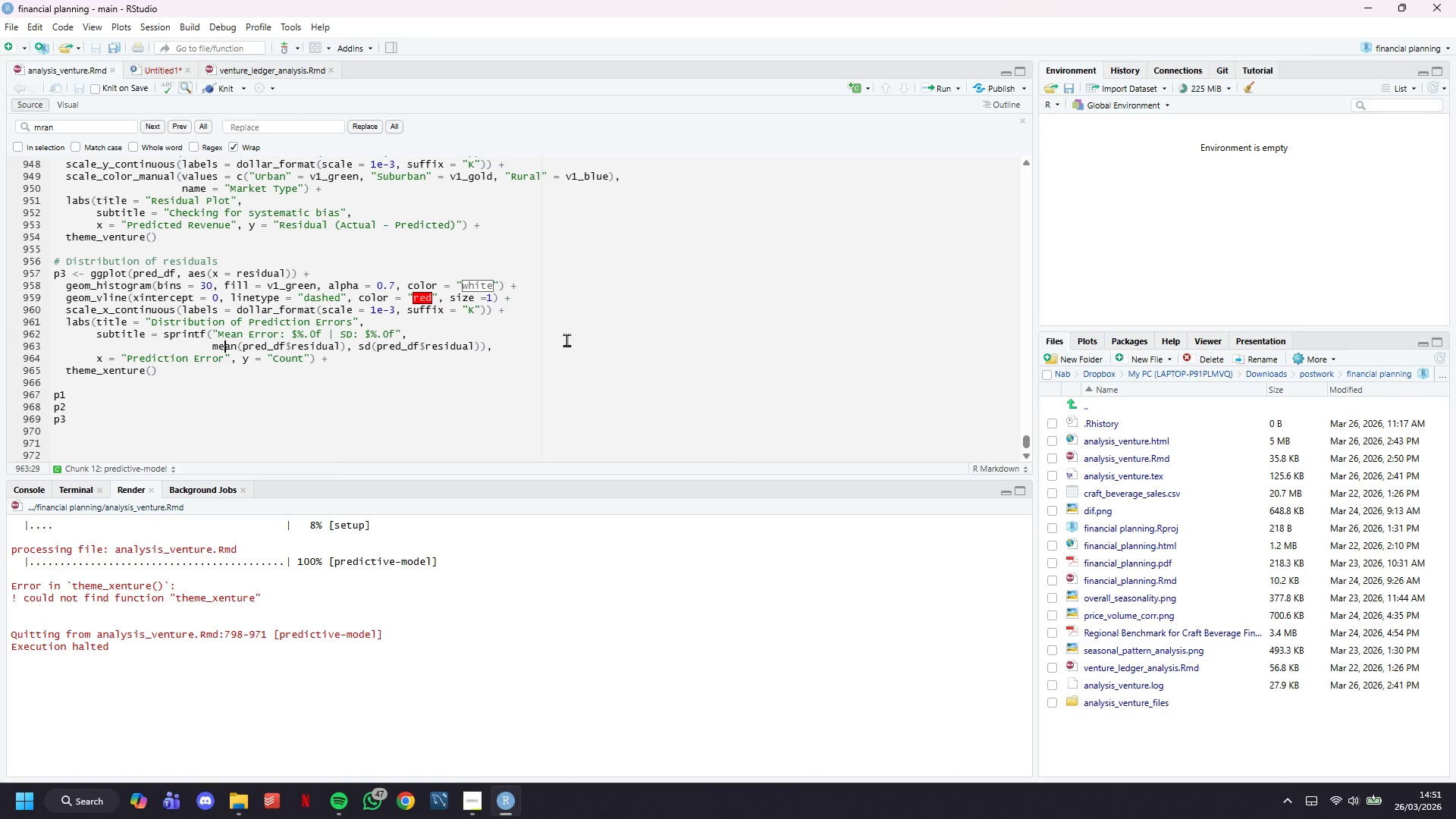 
left_click([107, 362])
 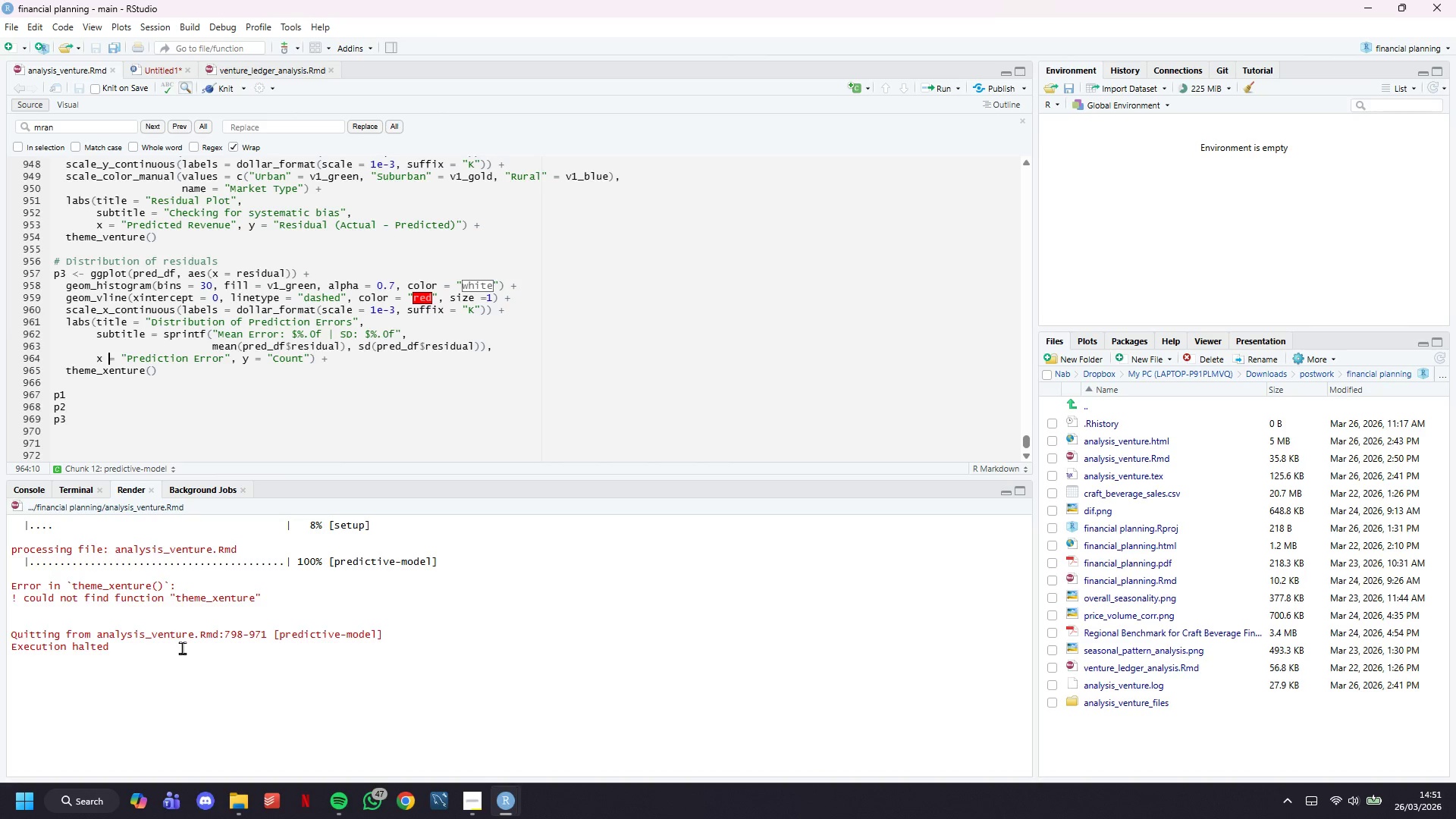 
key(ArrowDown)
 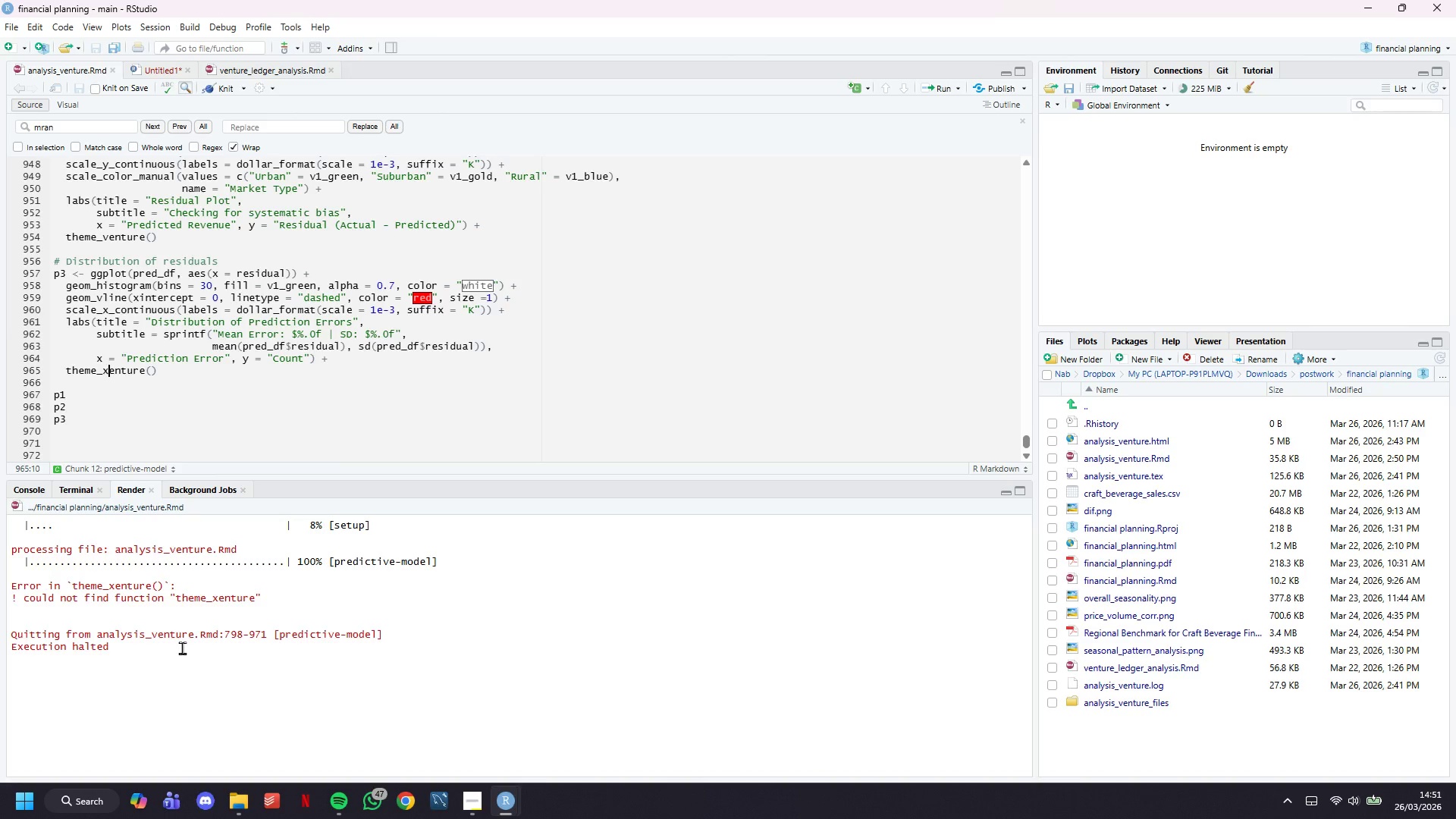 
key(Backspace)
 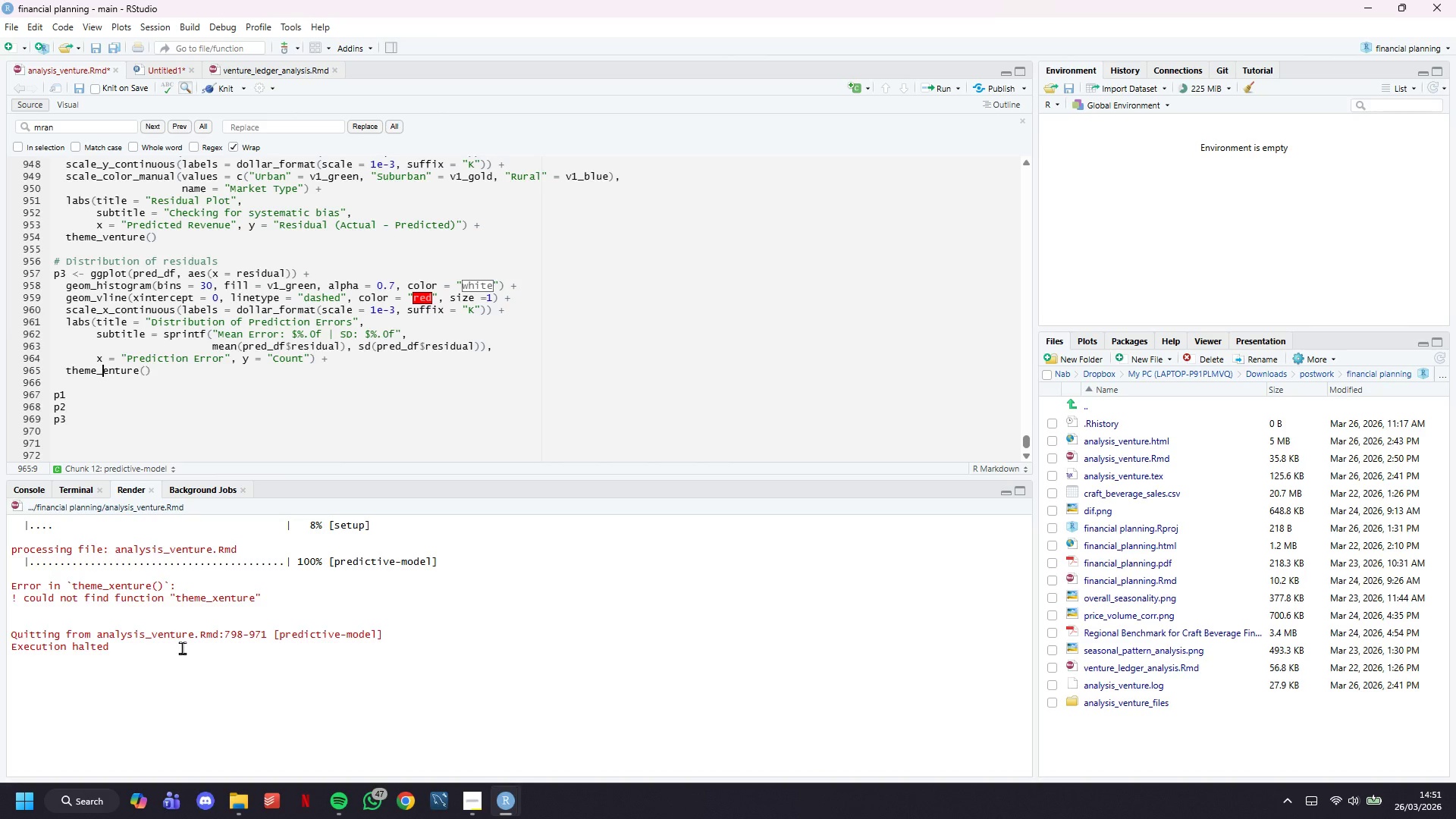 
key(V)
 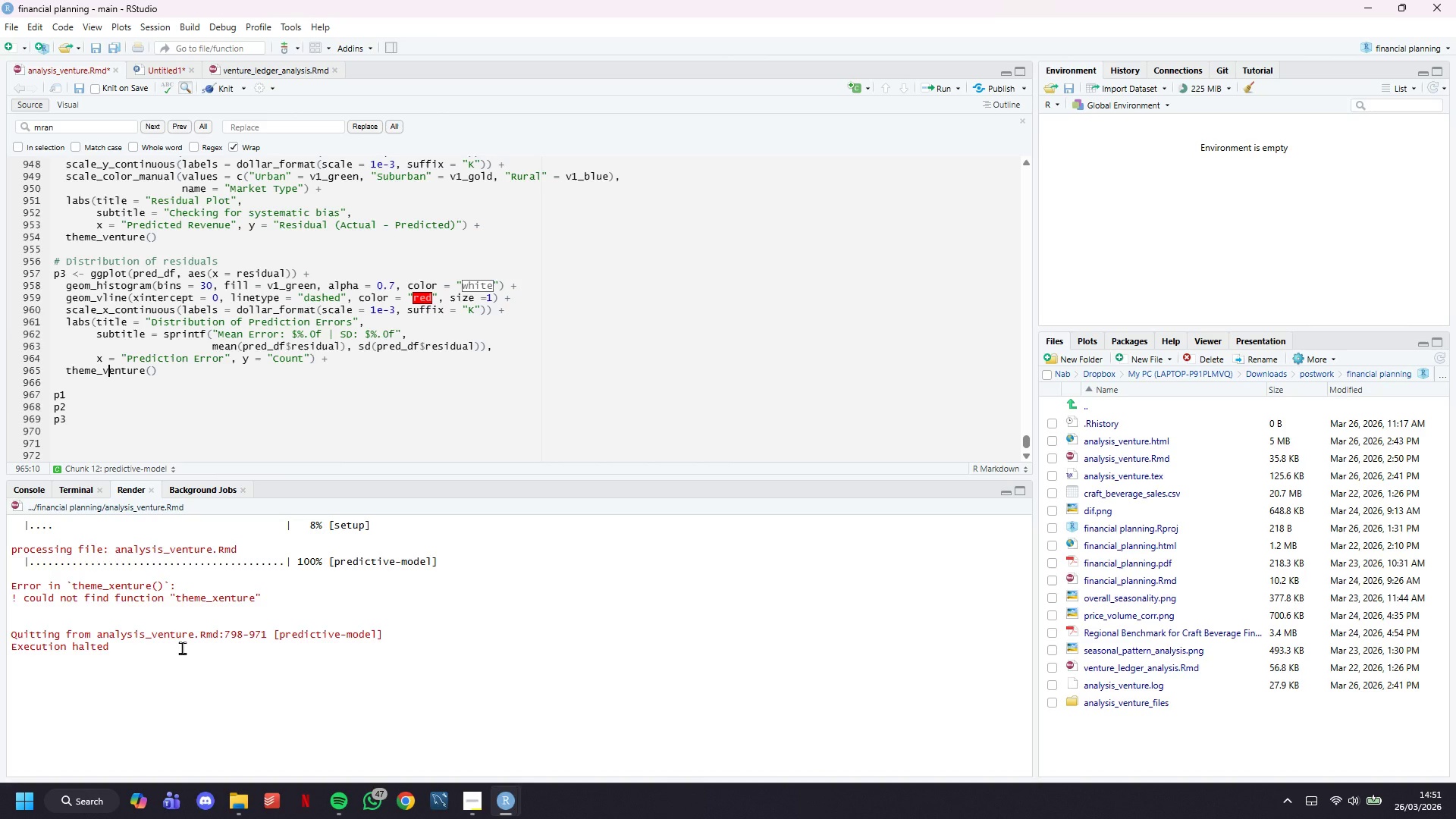 
key(Control+S)
 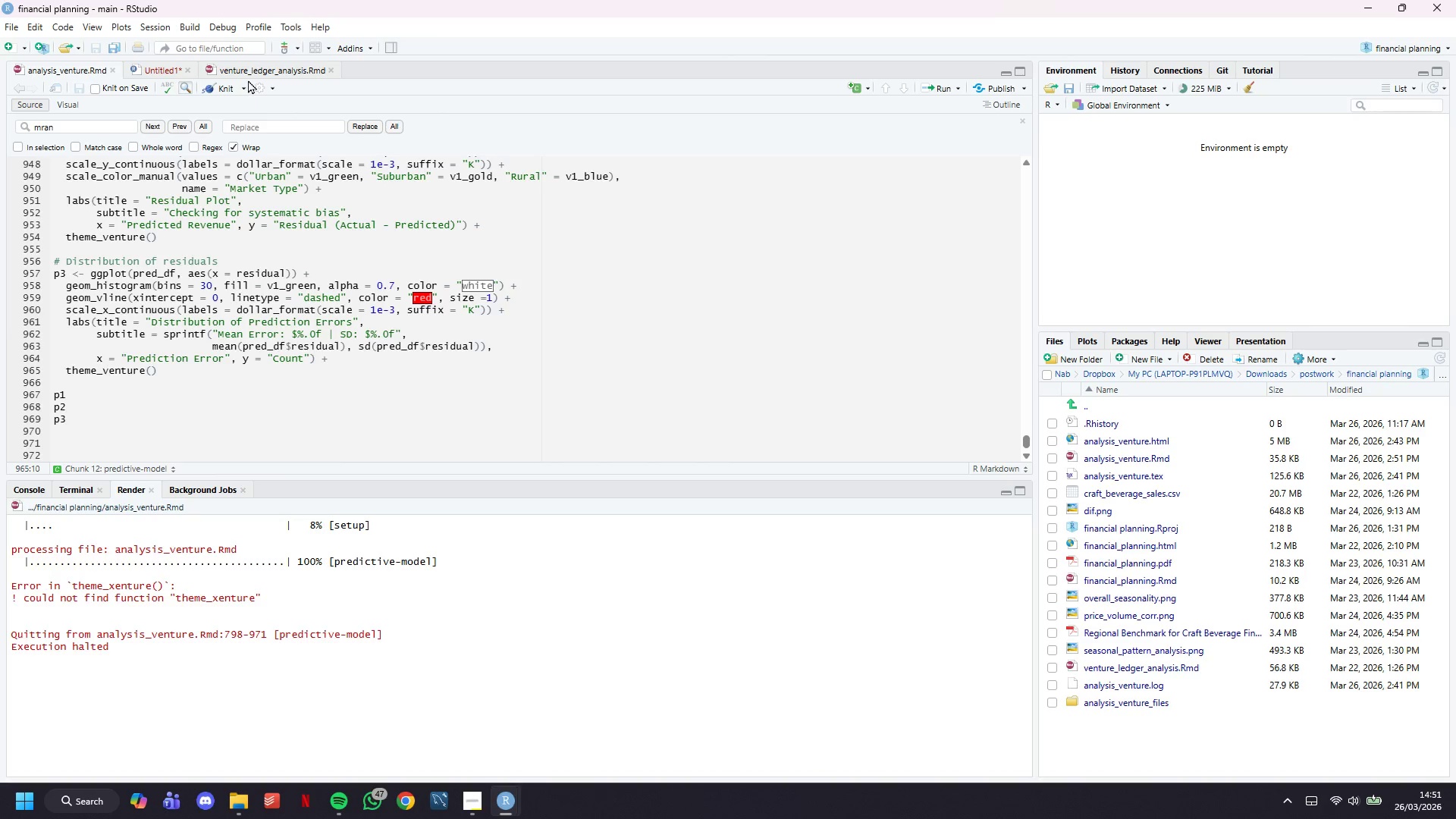 
left_click([225, 89])
 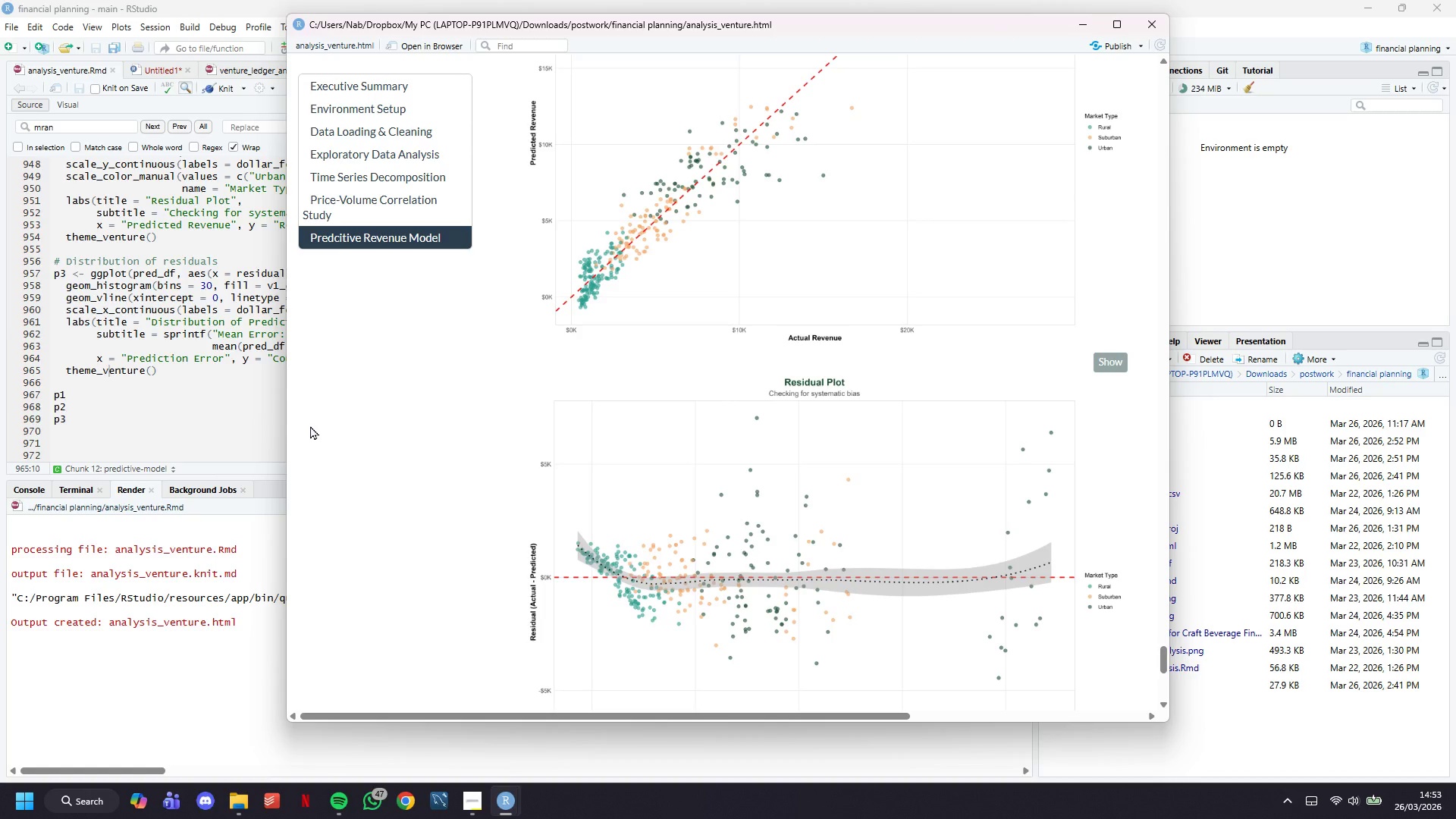 
wait(86.51)
 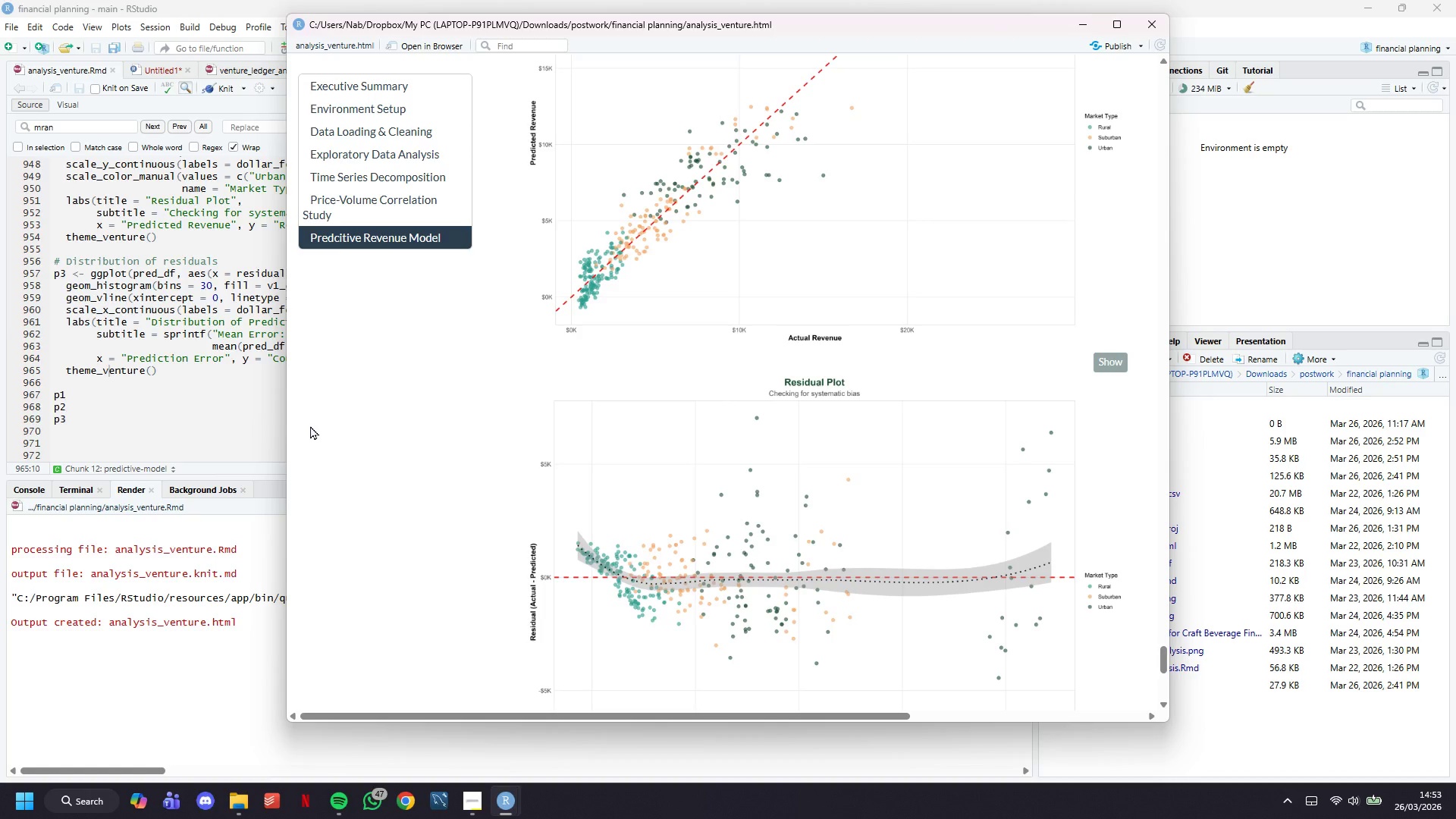 
scroll: coordinate [581, 341], scroll_direction: down, amount: 15.0
 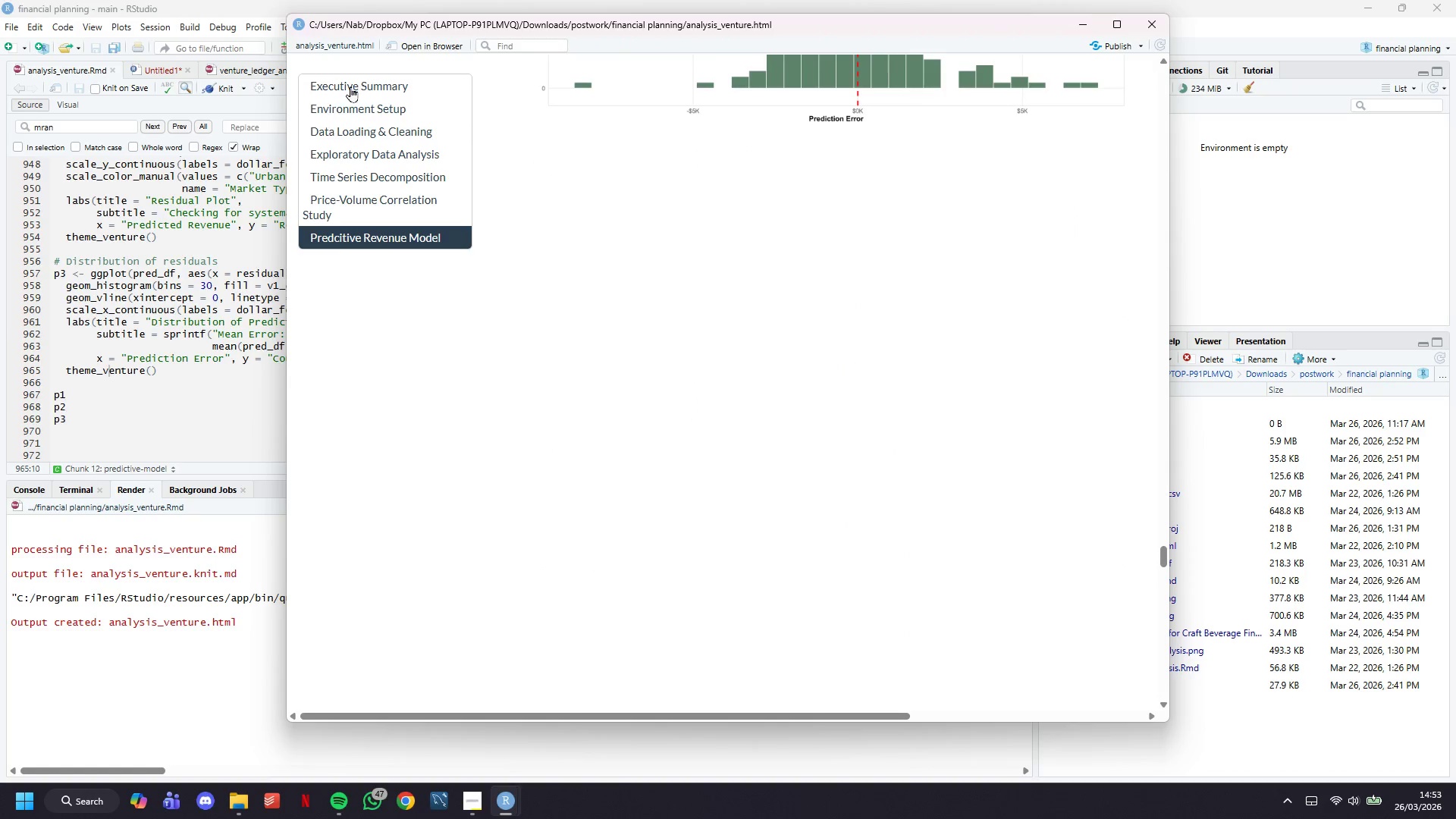 
left_click([420, 49])
 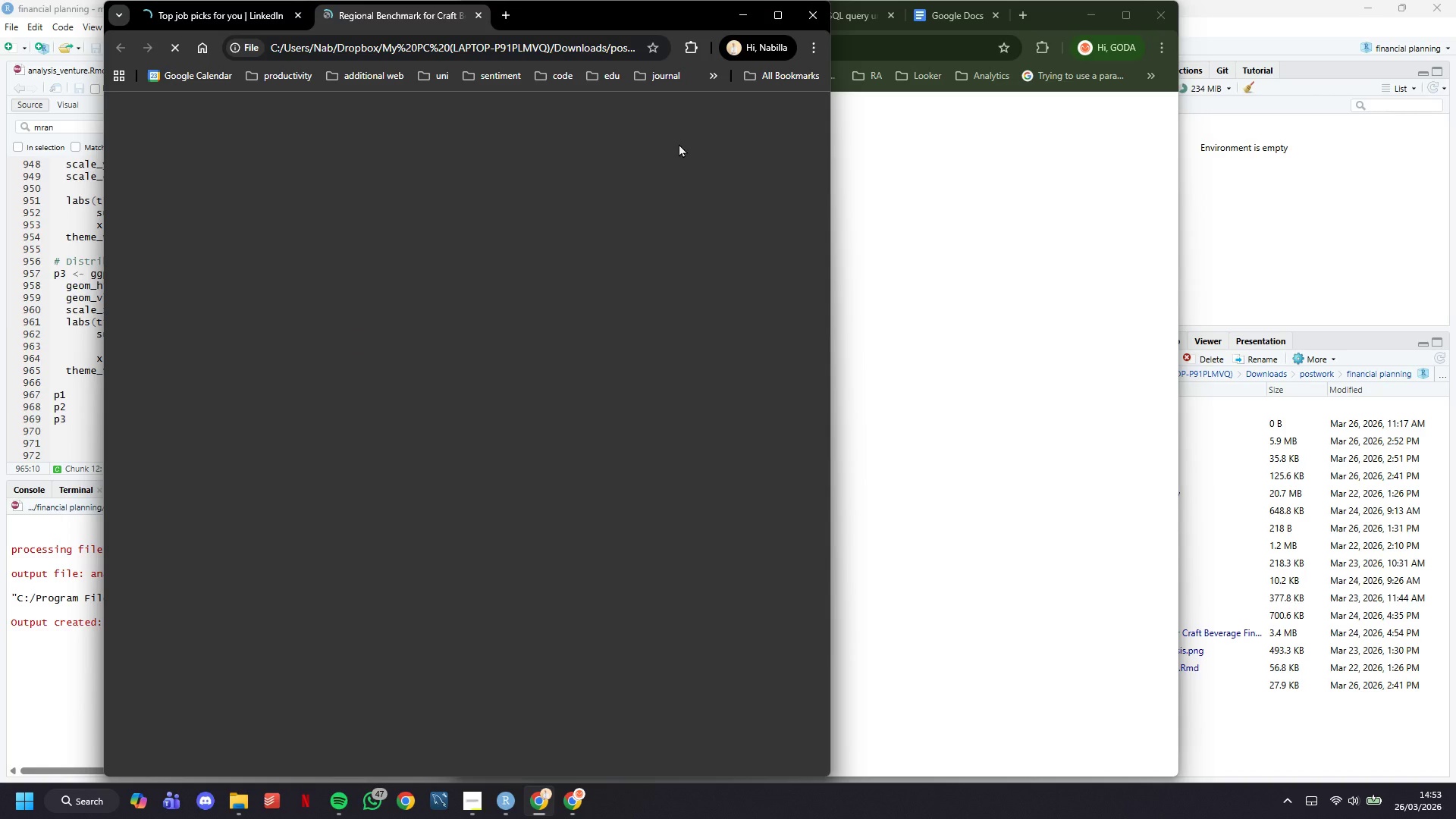 
left_click([1163, 17])
 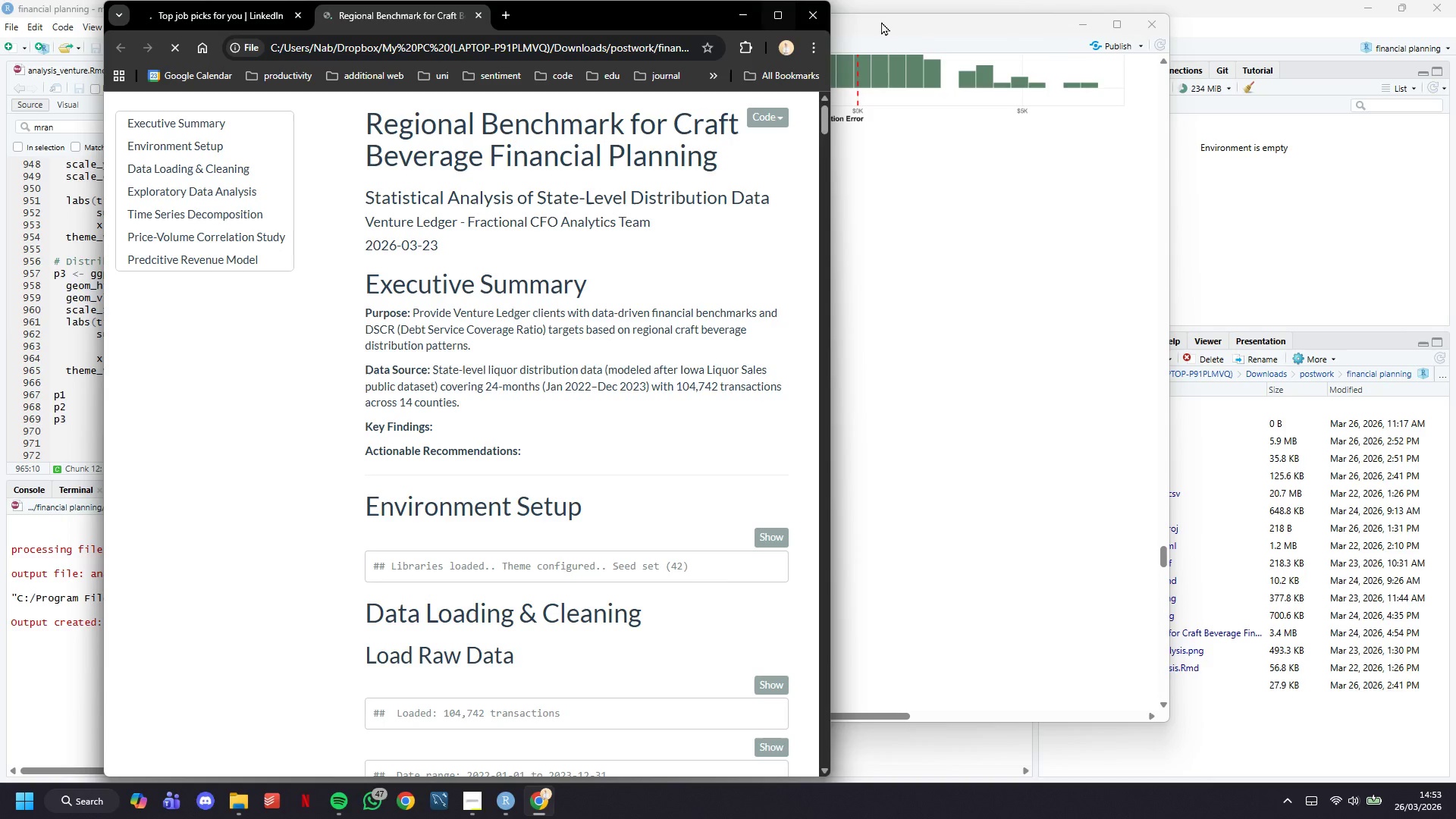 
scroll: coordinate [621, 331], scroll_direction: down, amount: 17.0
 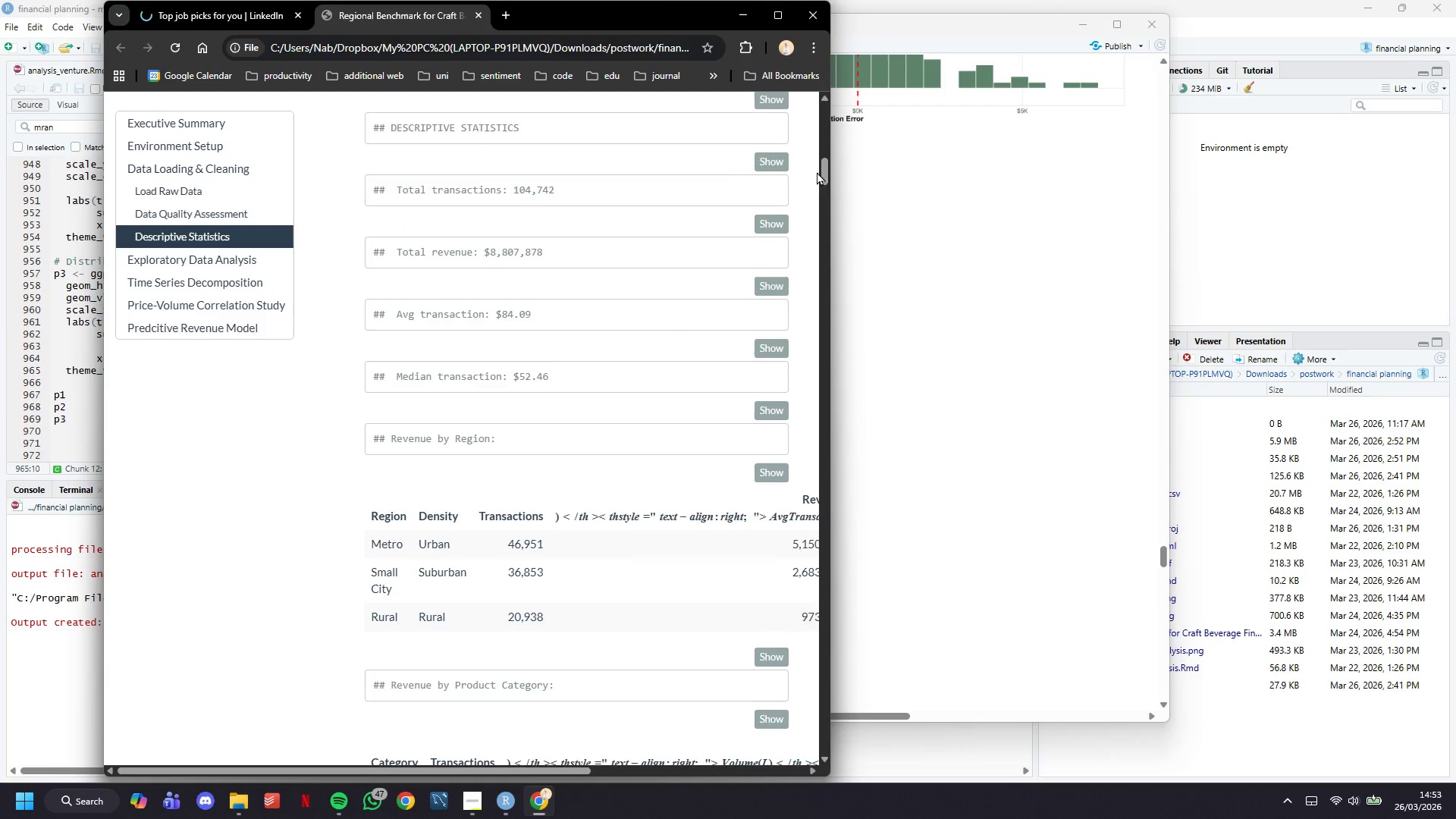 
left_click_drag(start_coordinate=[819, 172], to_coordinate=[809, 742])
 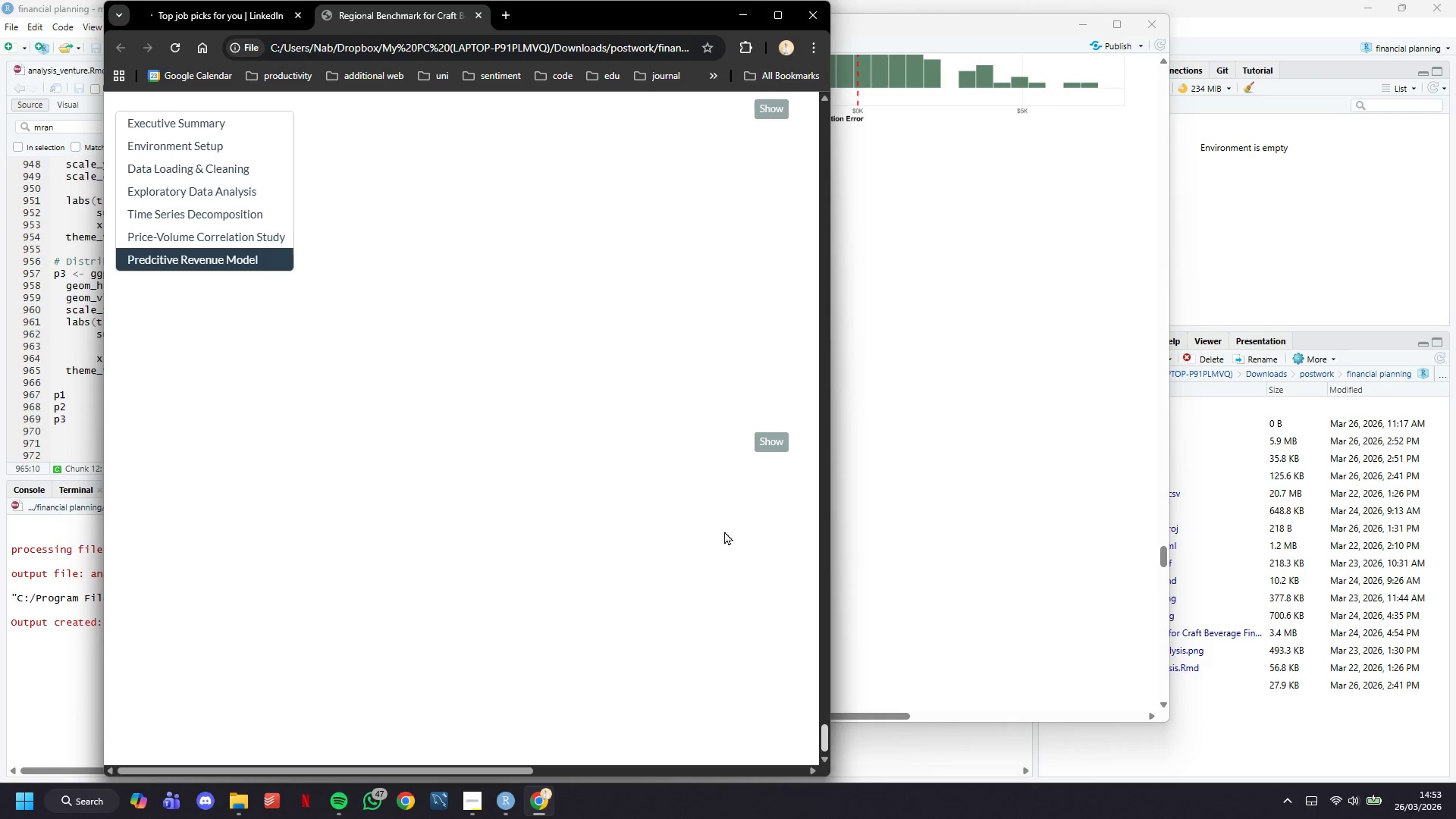 
scroll: coordinate [717, 449], scroll_direction: down, amount: 4.0
 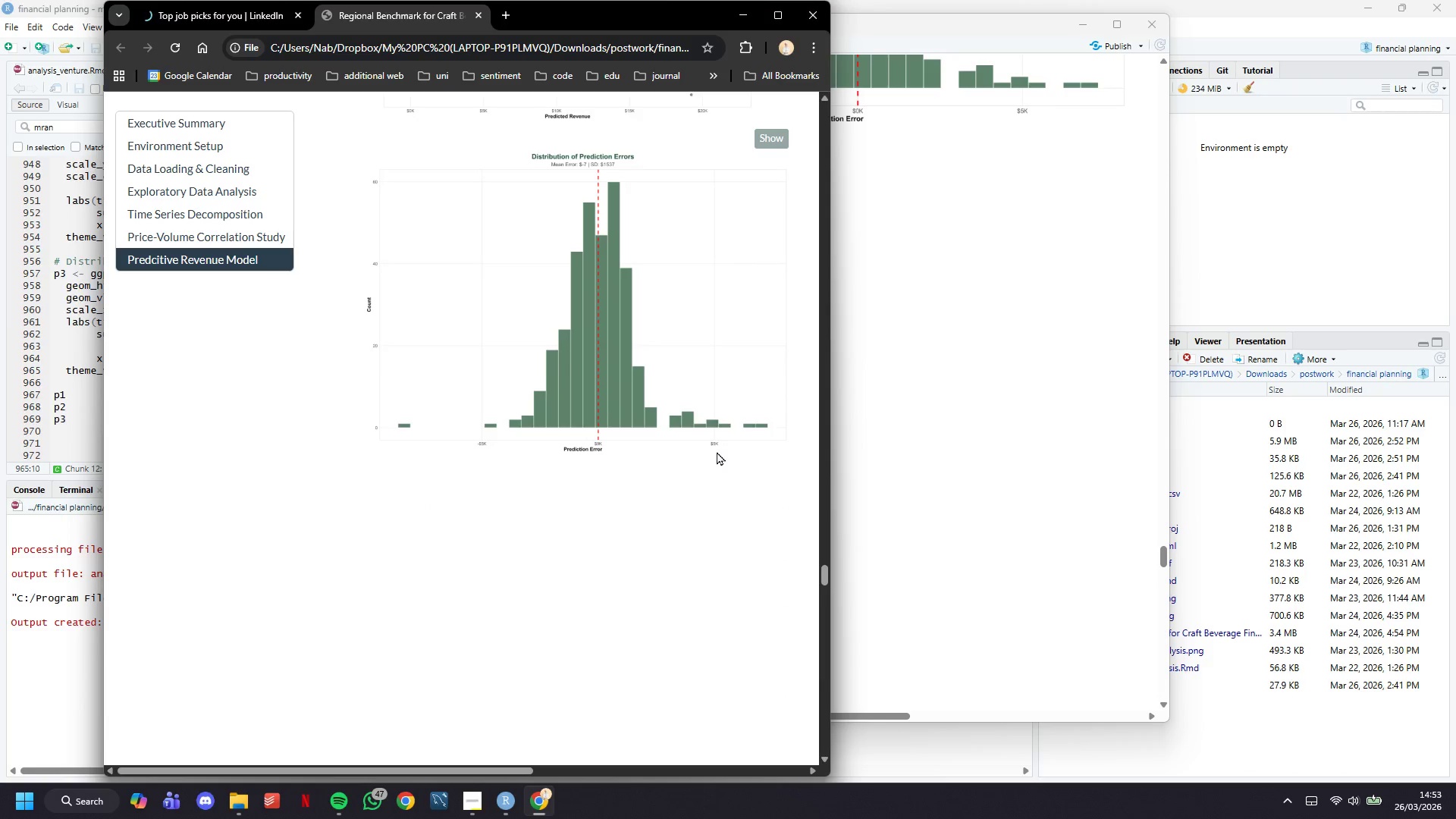 
key(Control+ControlLeft)
 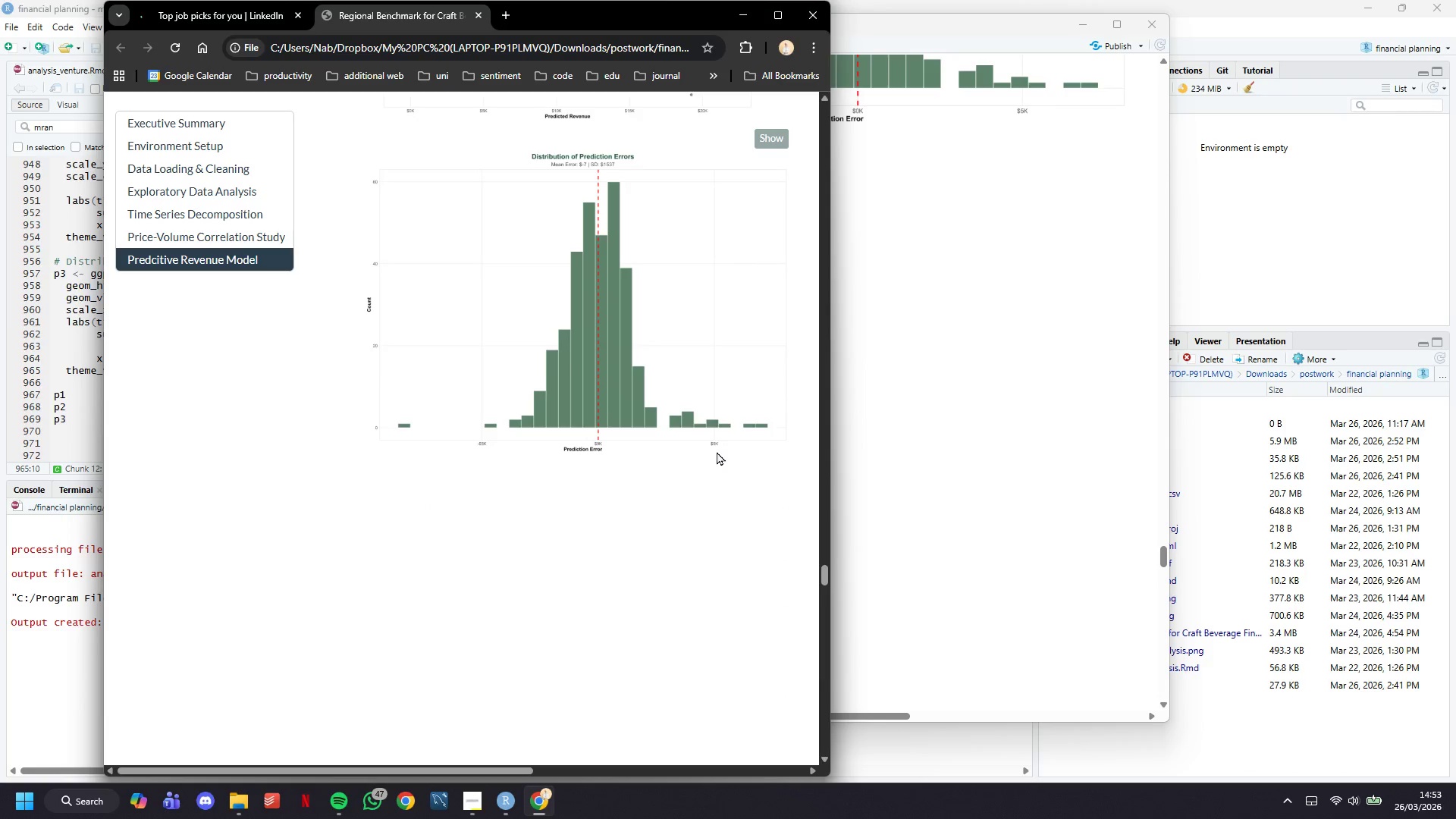 
key(Control+P)
 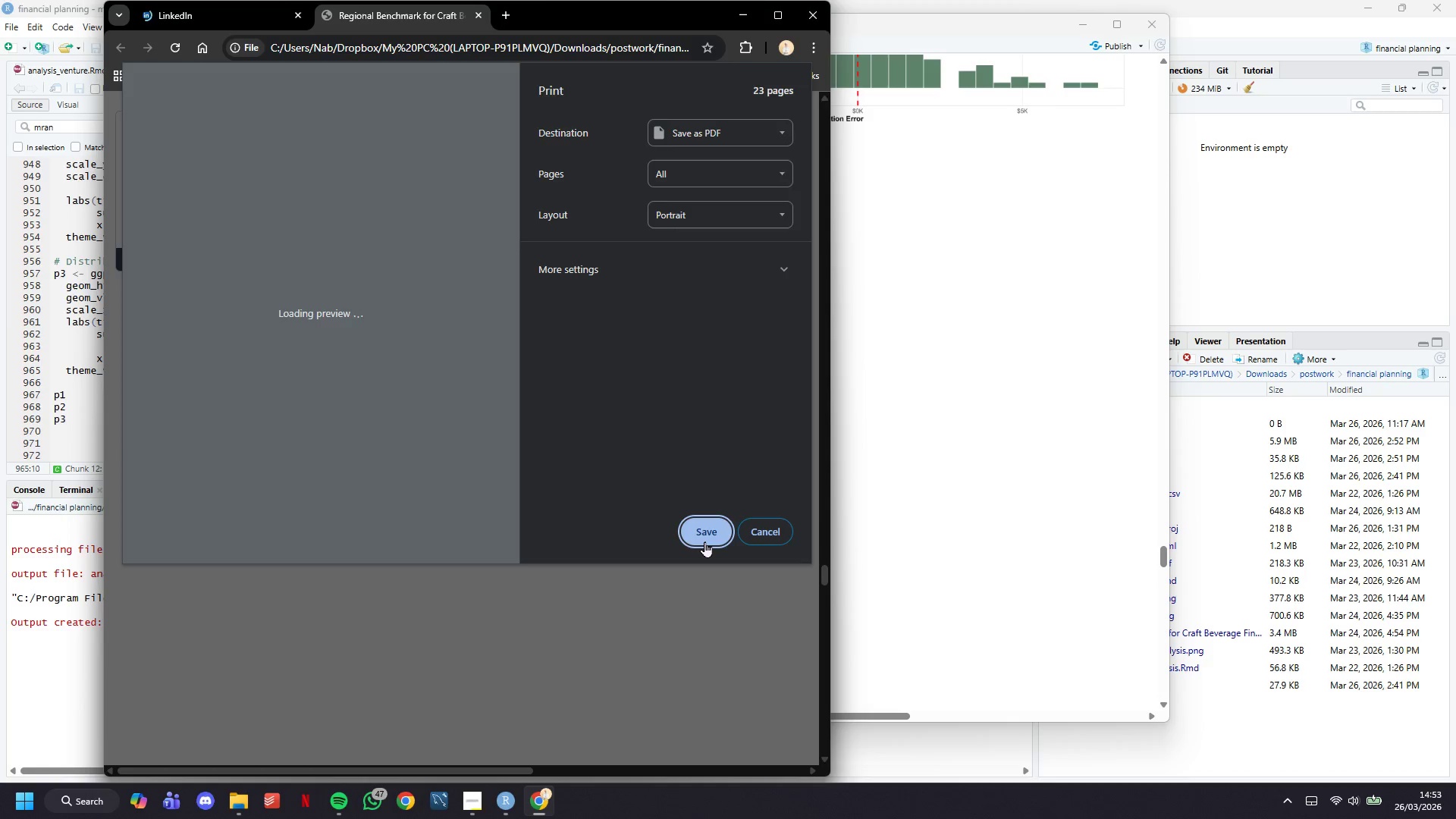 
wait(18.03)
 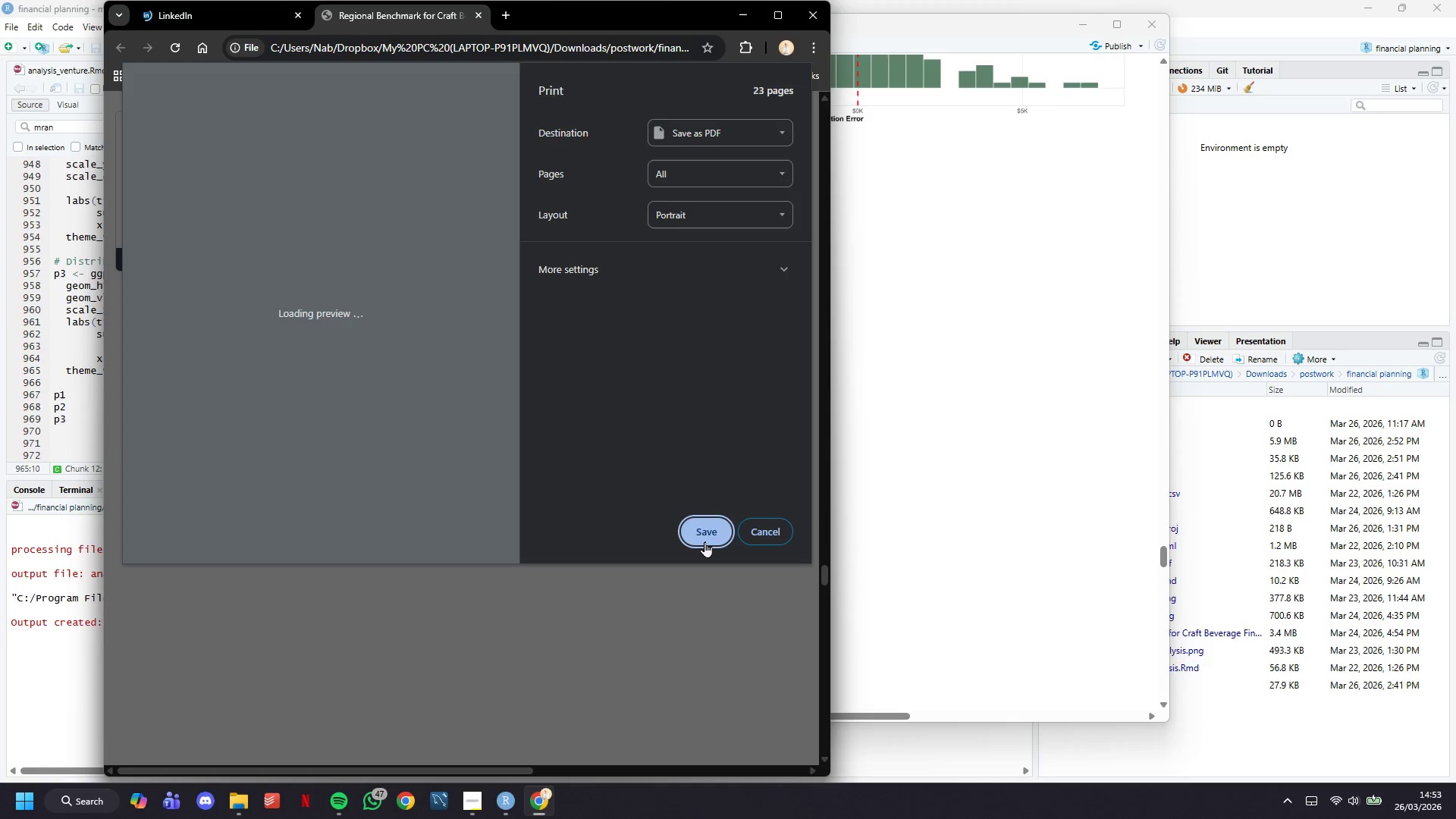 
left_click([988, 433])
 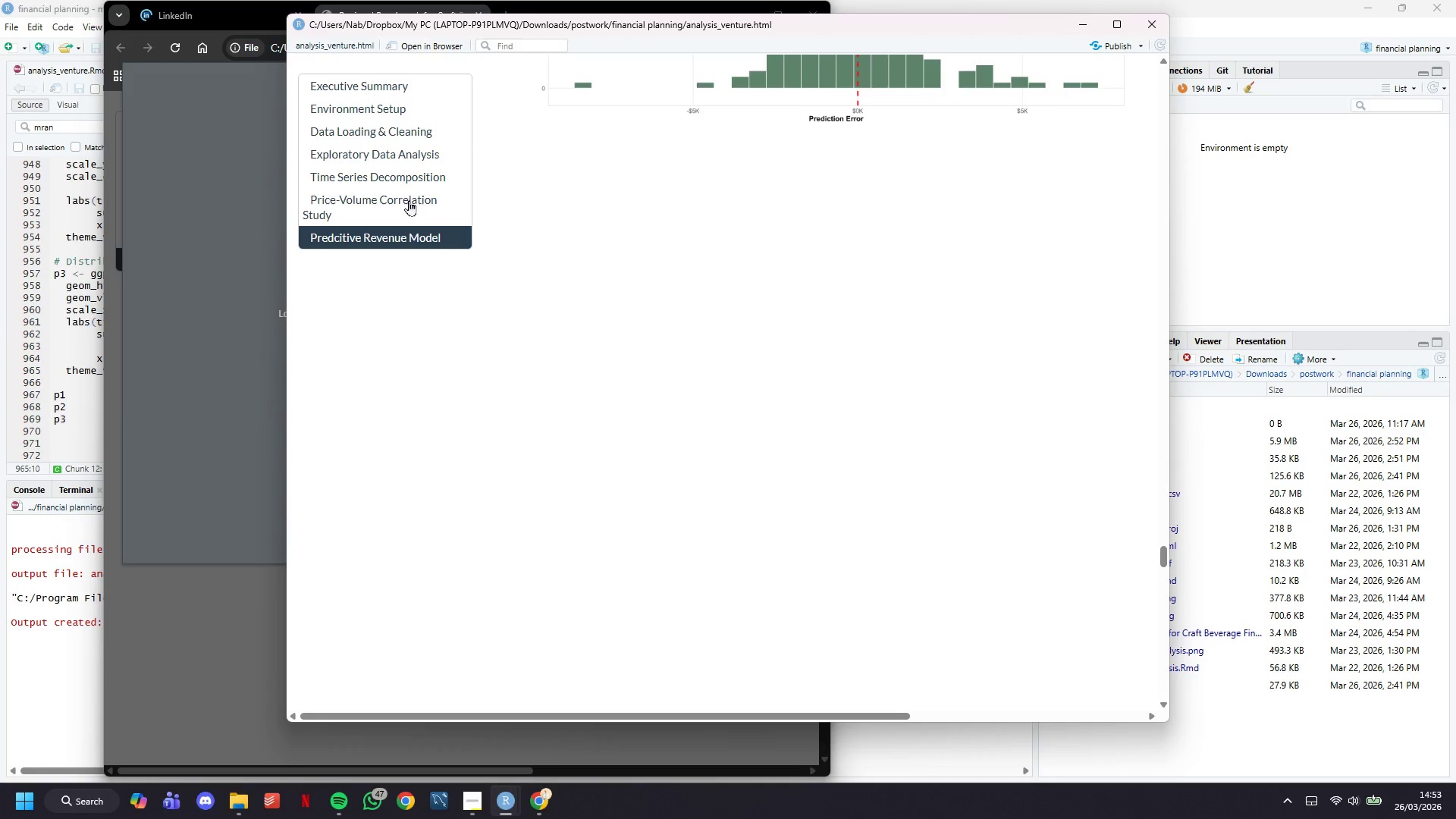 
left_click([415, 231])
 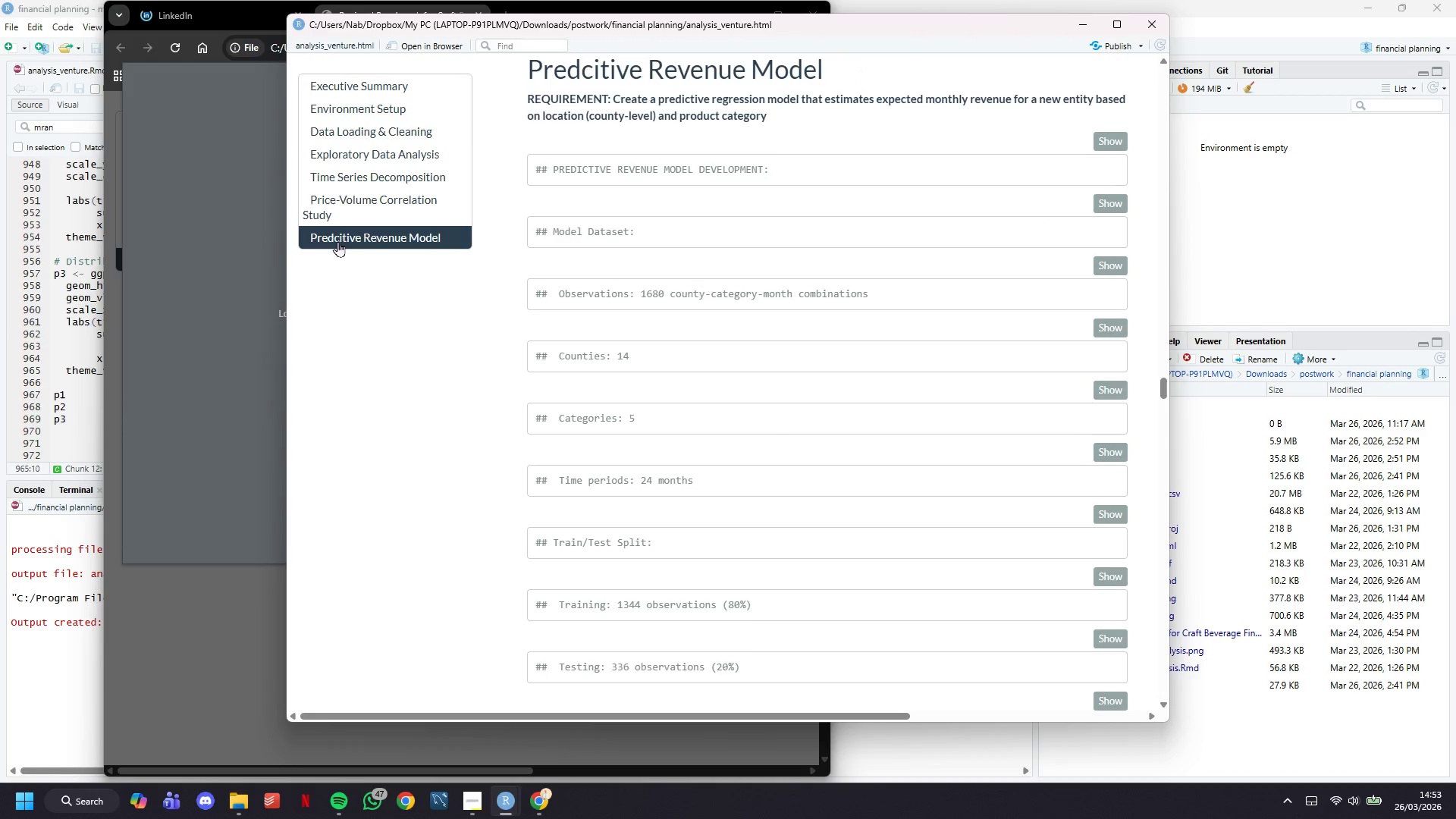 
left_click([326, 212])
 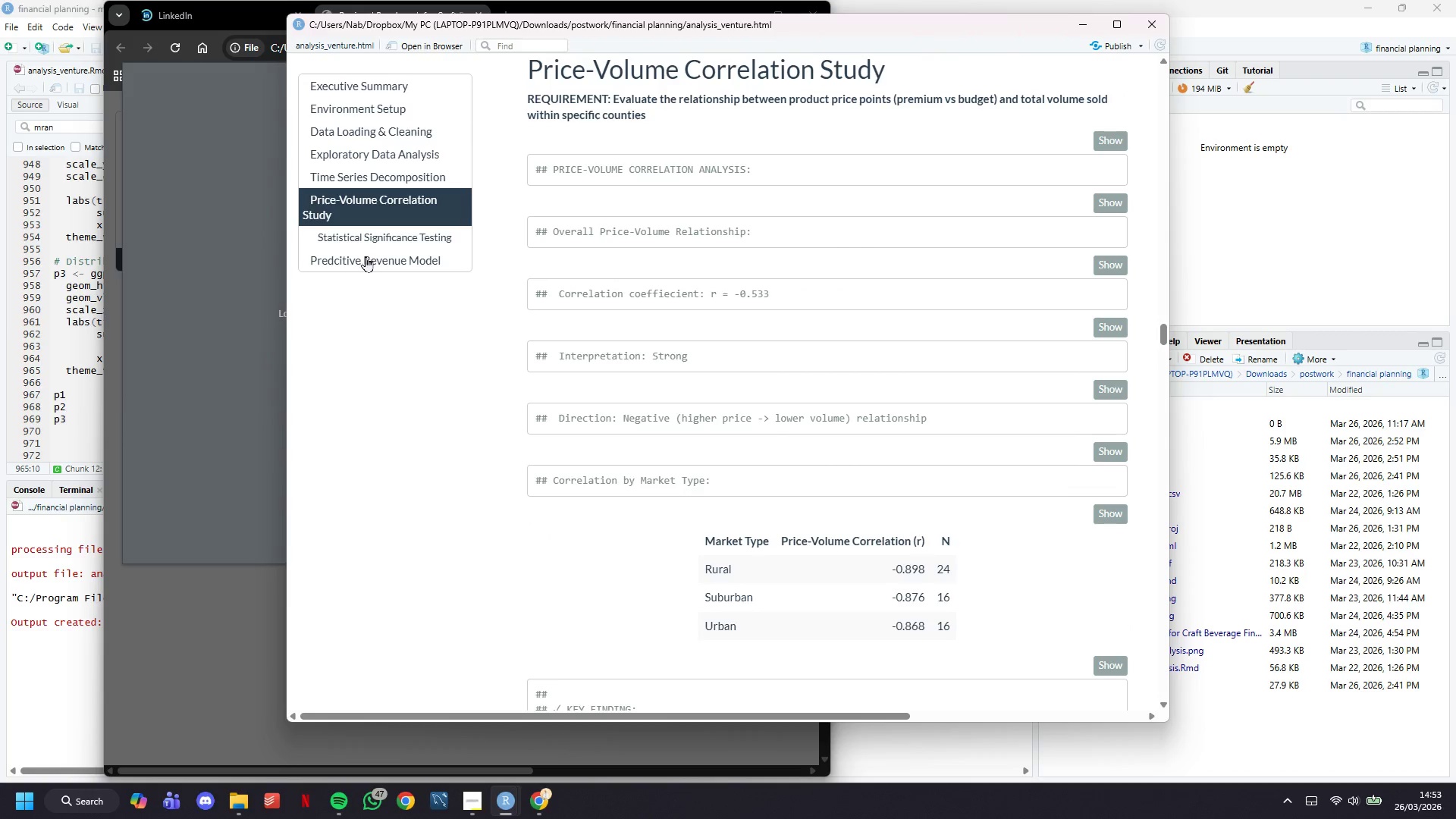 
left_click([366, 257])
 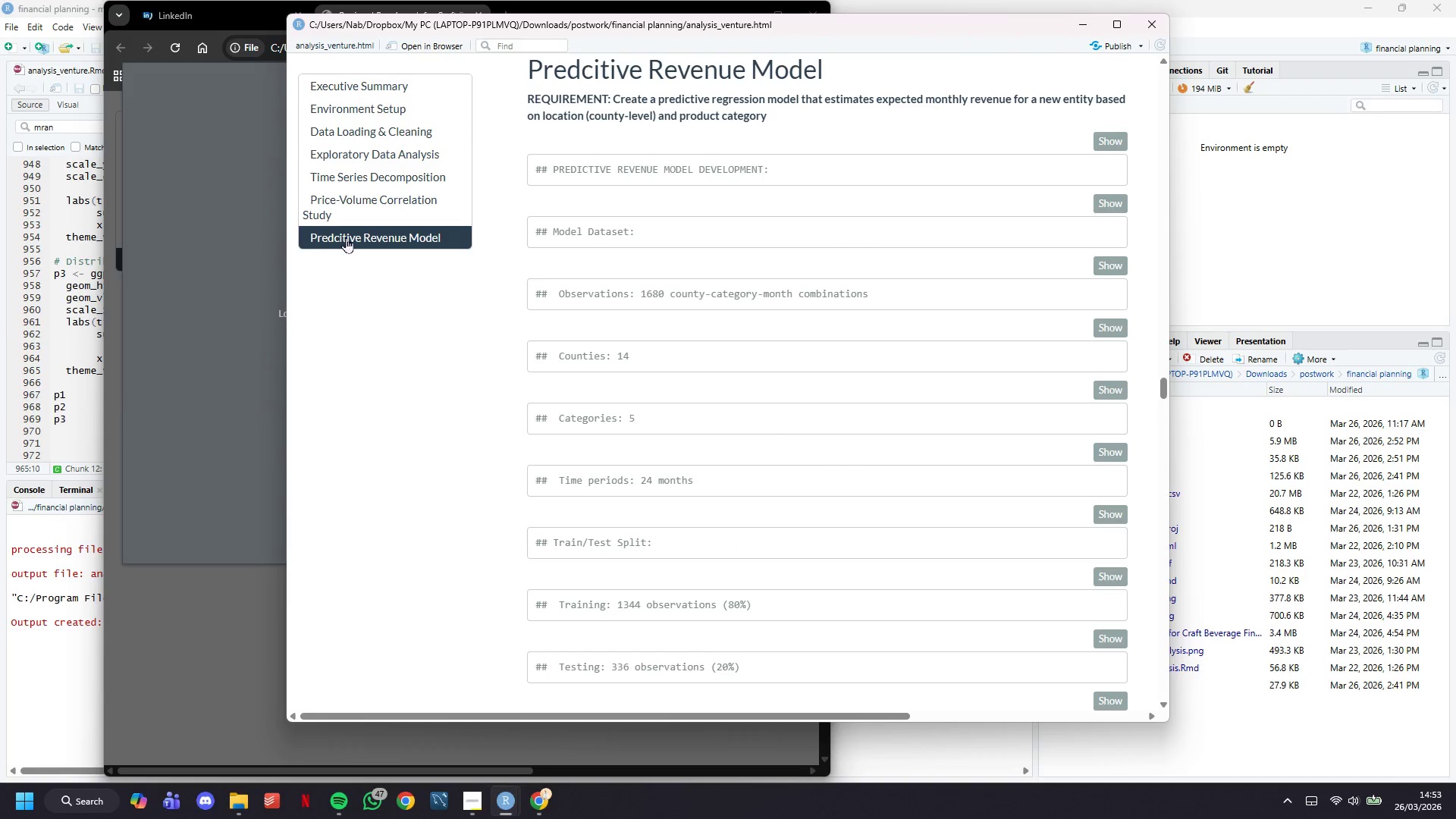 
scroll: coordinate [788, 291], scroll_direction: down, amount: 48.0
 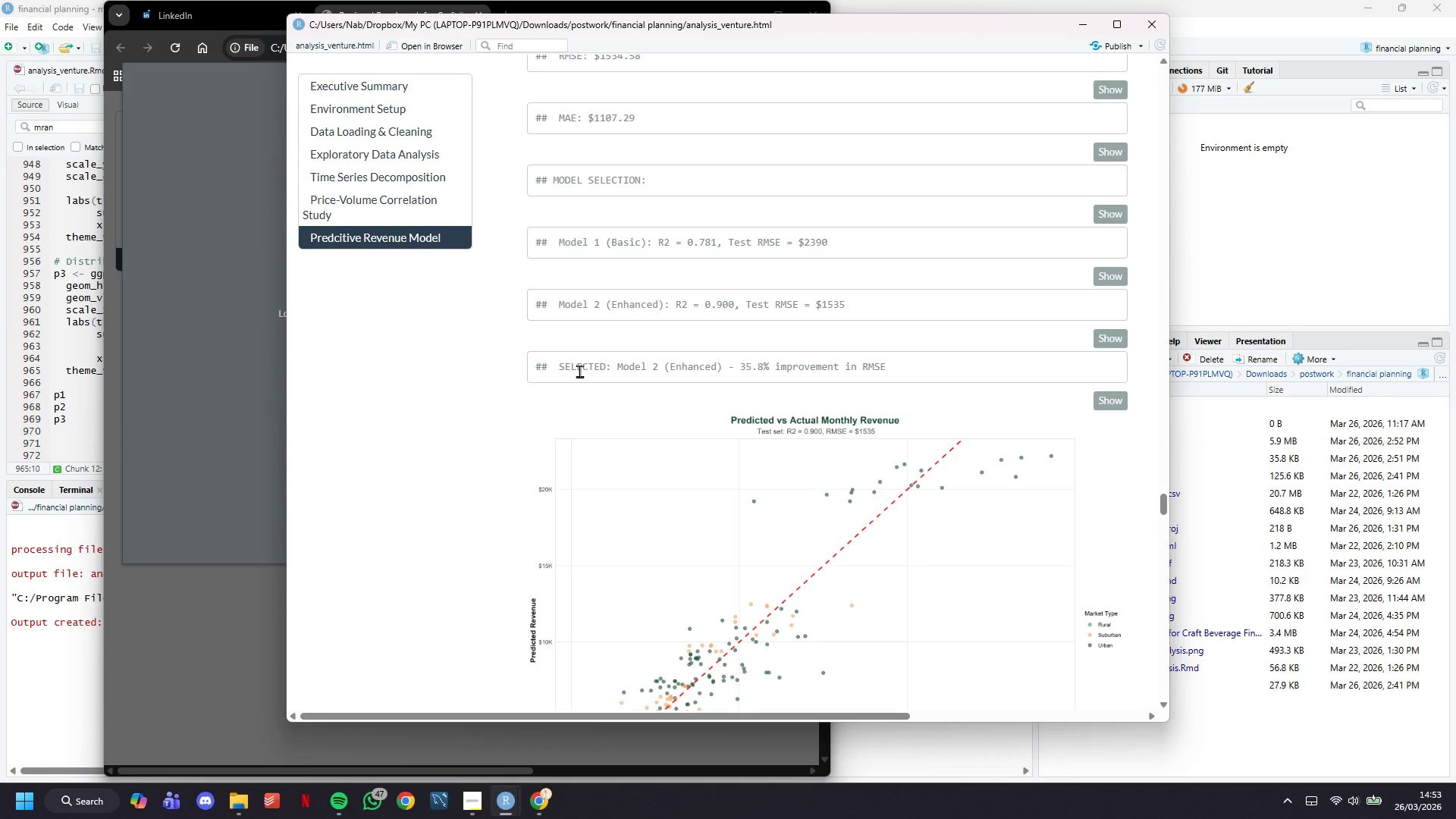 
scroll: coordinate [557, 360], scroll_direction: up, amount: 1.0
 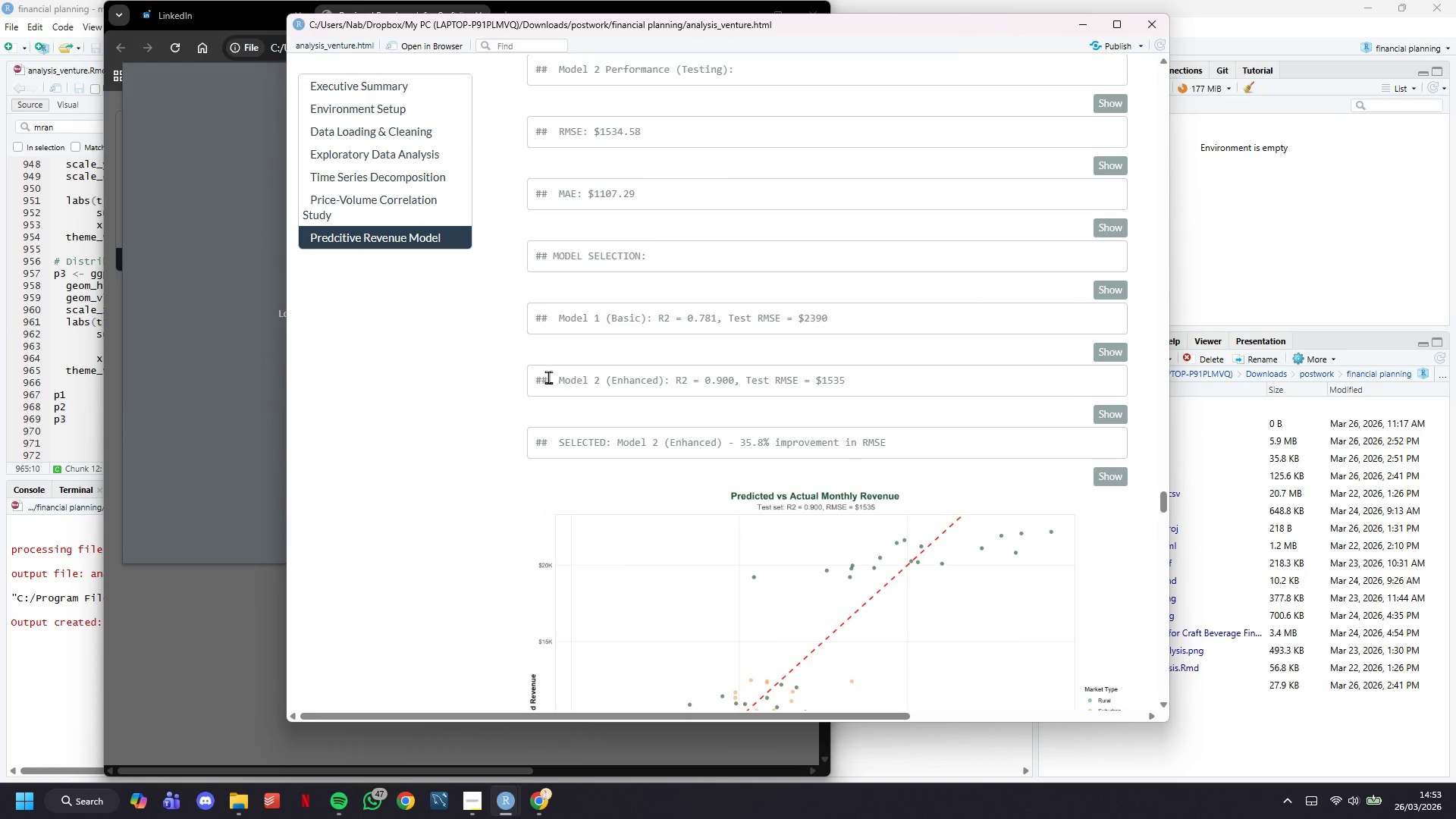 
left_click_drag(start_coordinate=[550, 377], to_coordinate=[975, 469])
 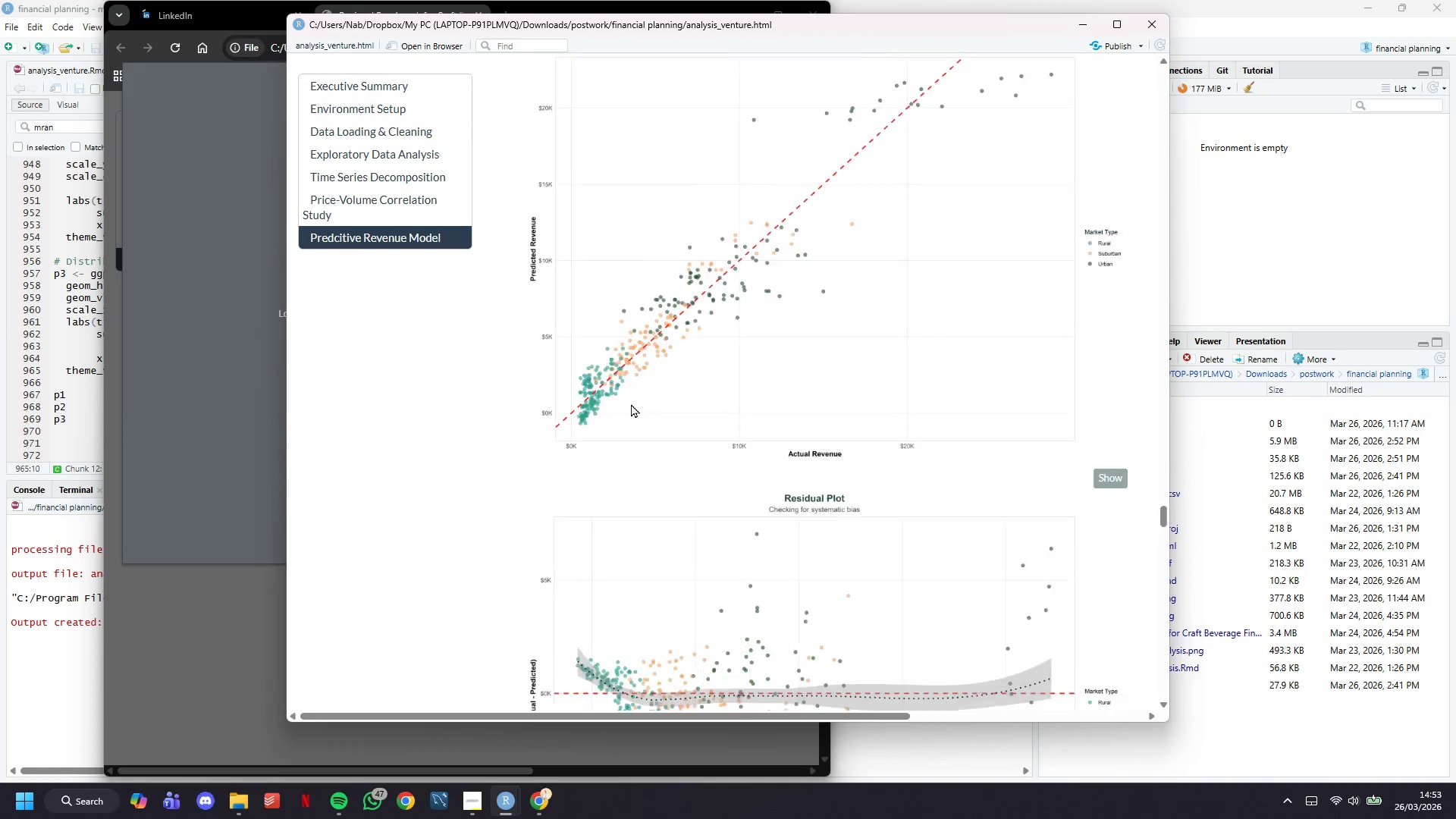 
key(Control+C)
 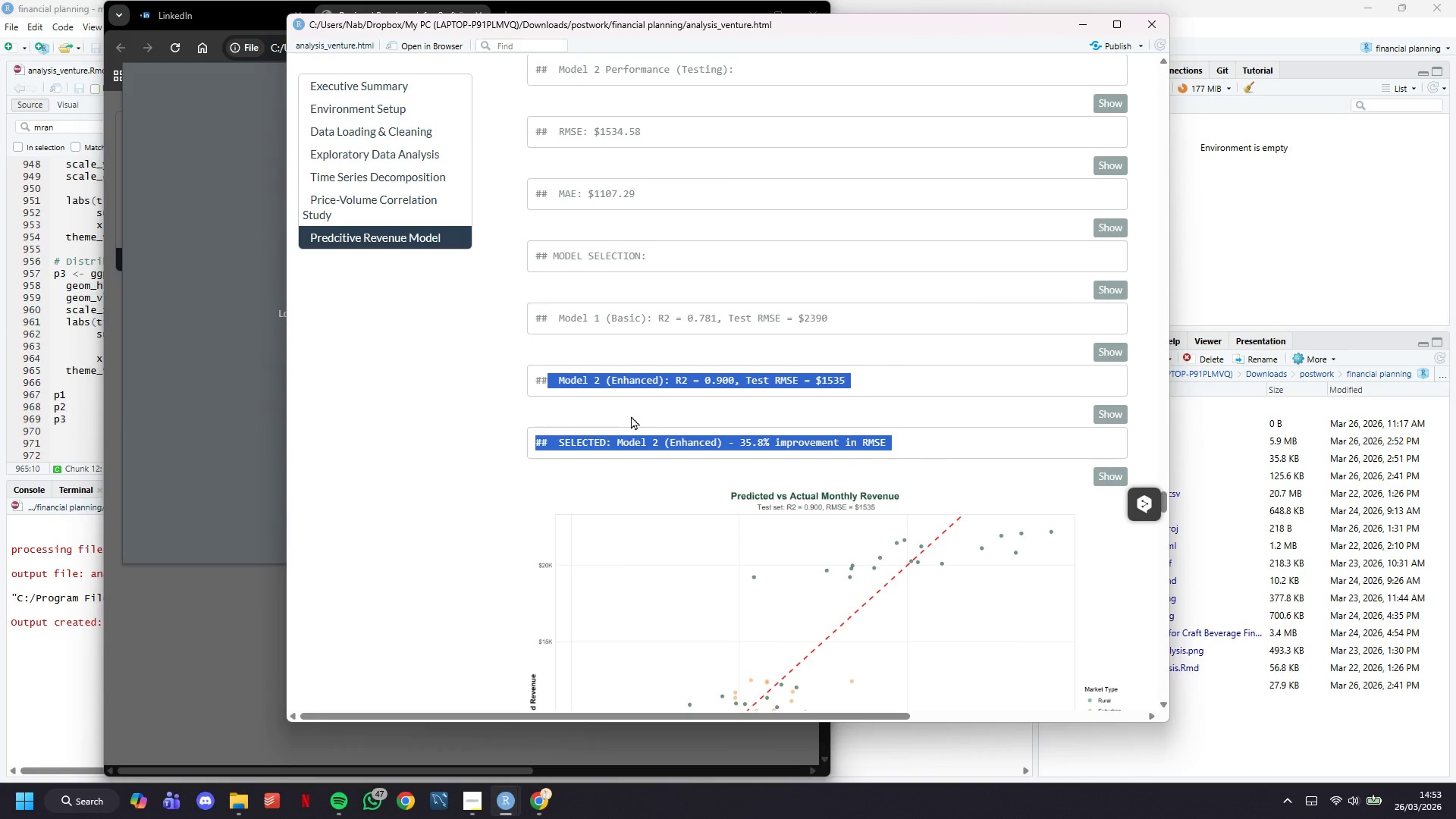 
scroll: coordinate [654, 397], scroll_direction: down, amount: 6.0
 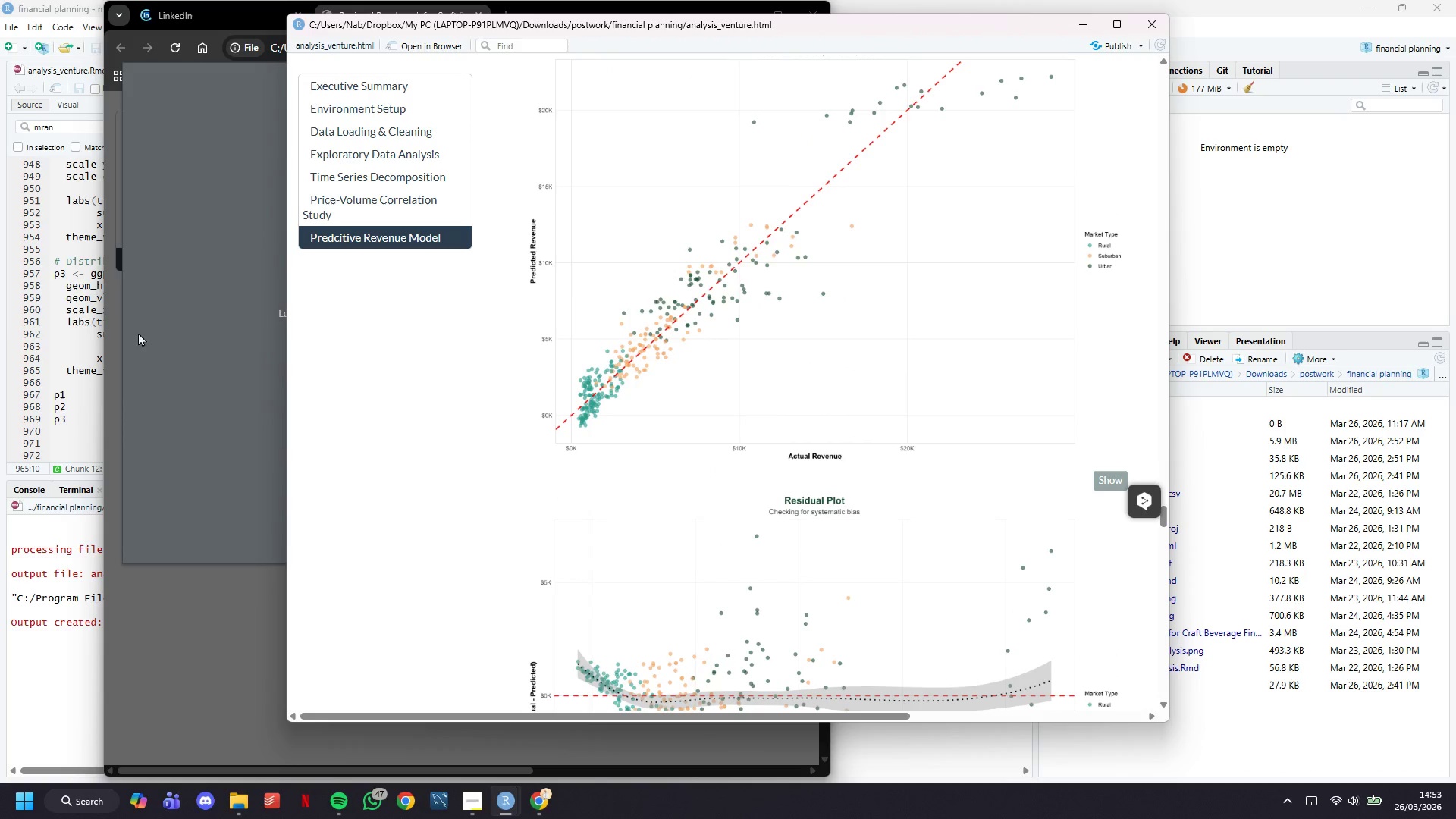 
left_click([26, 340])
 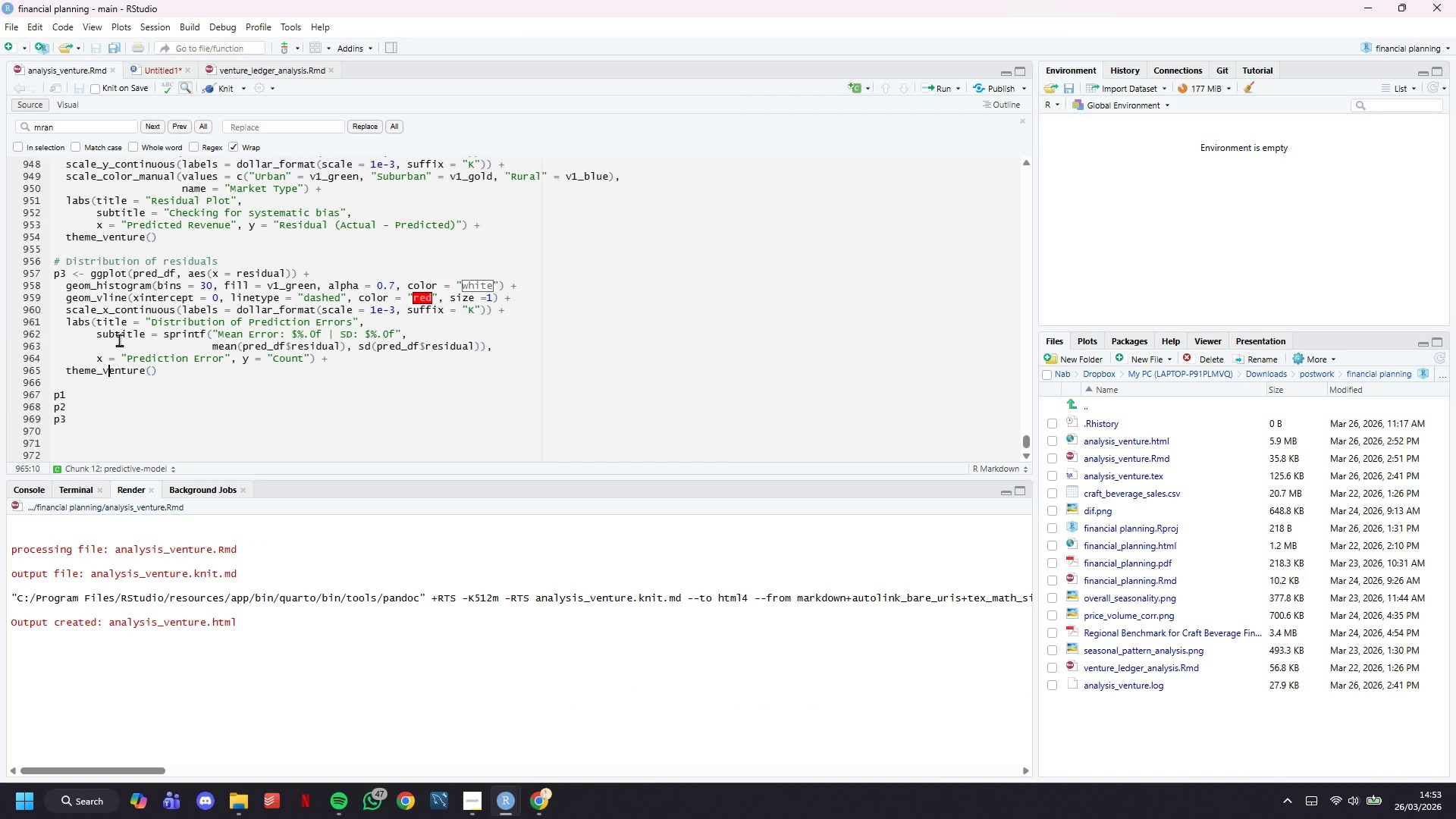 
scroll: coordinate [198, 386], scroll_direction: up, amount: 19.0
 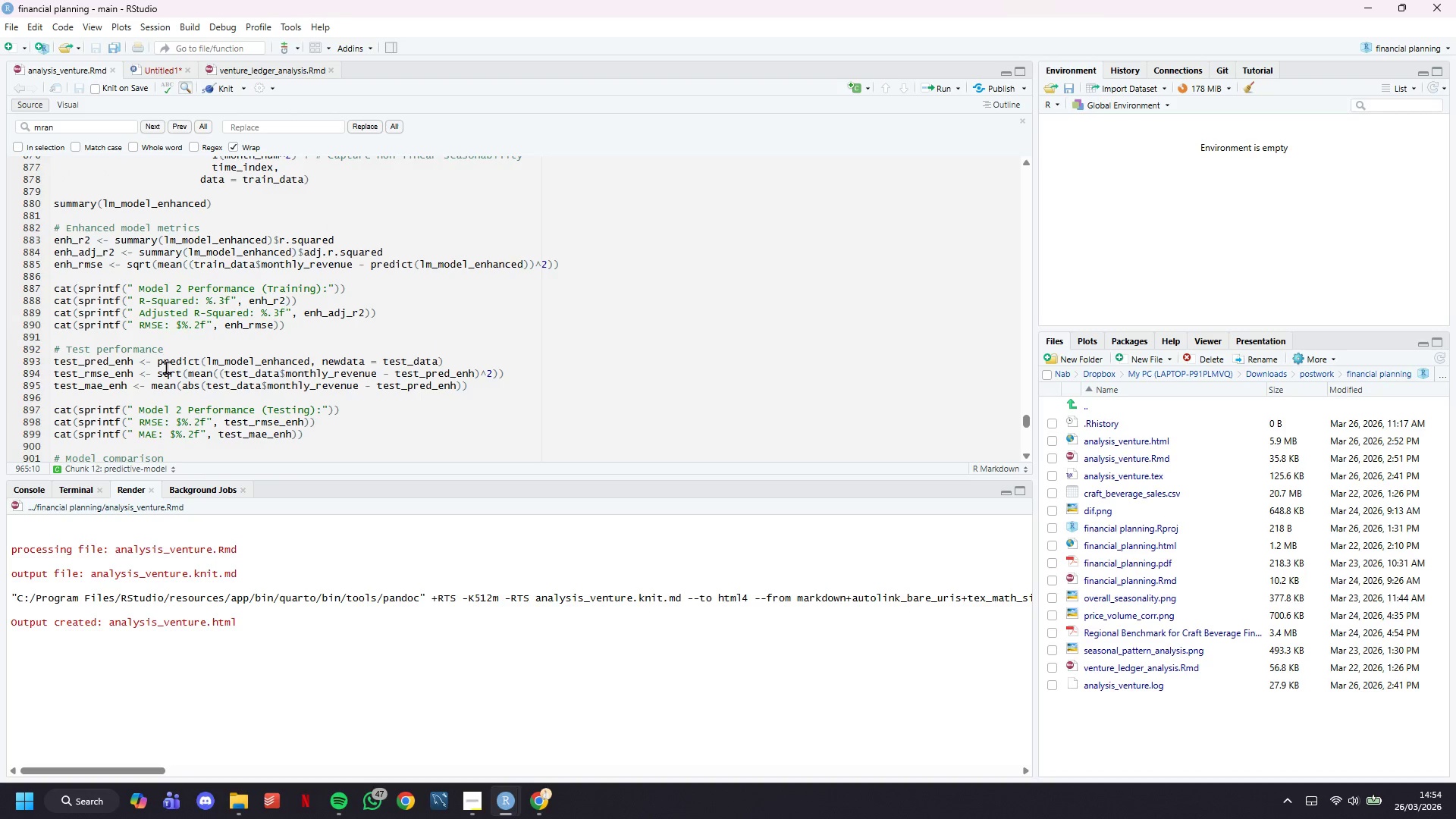 
scroll: coordinate [146, 351], scroll_direction: down, amount: 2.0
 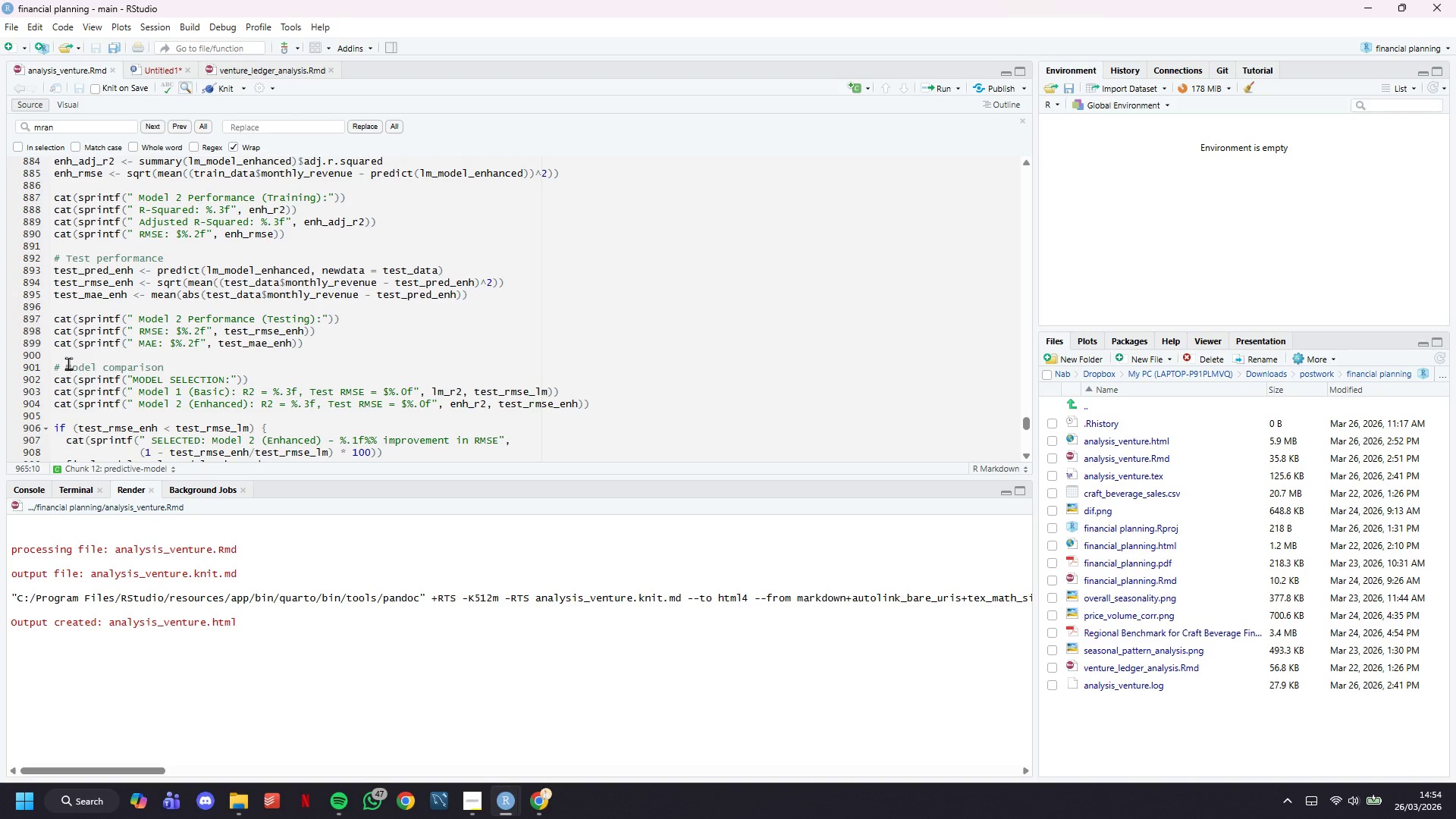 
double_click([70, 371])
 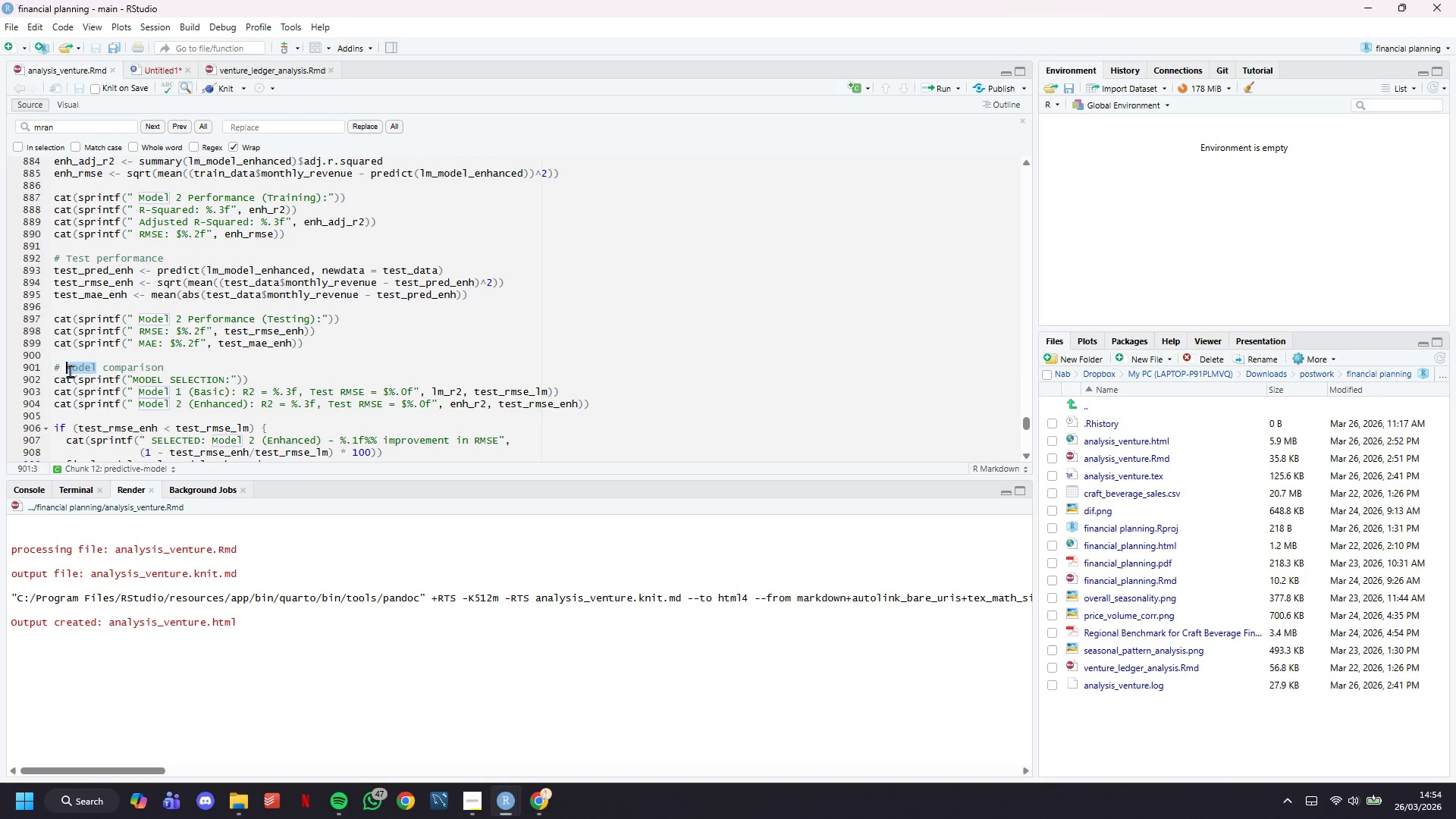 
triple_click([70, 371])
 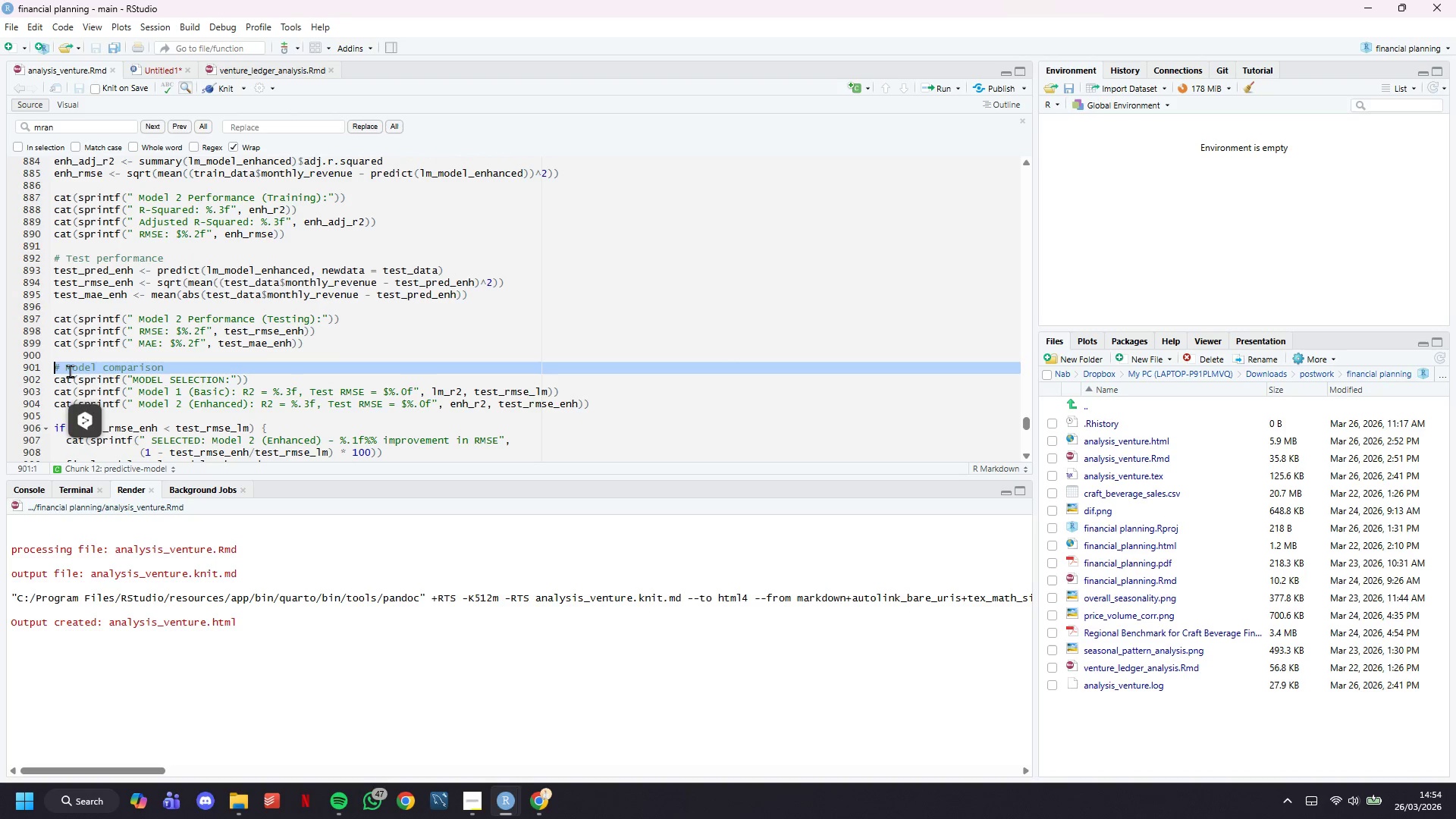 
key(Control+C)
 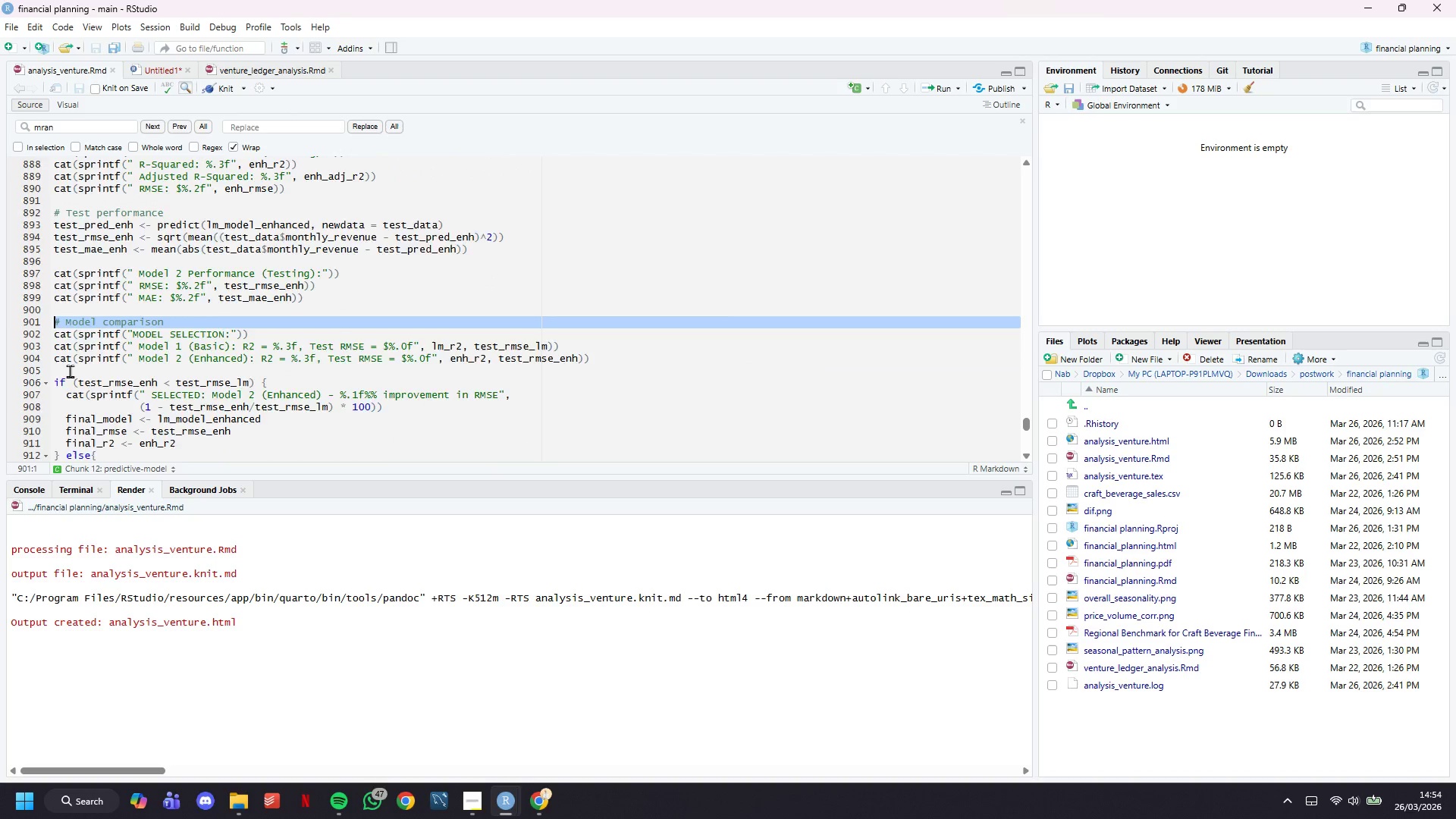 
scroll: coordinate [80, 375], scroll_direction: down, amount: 11.0
 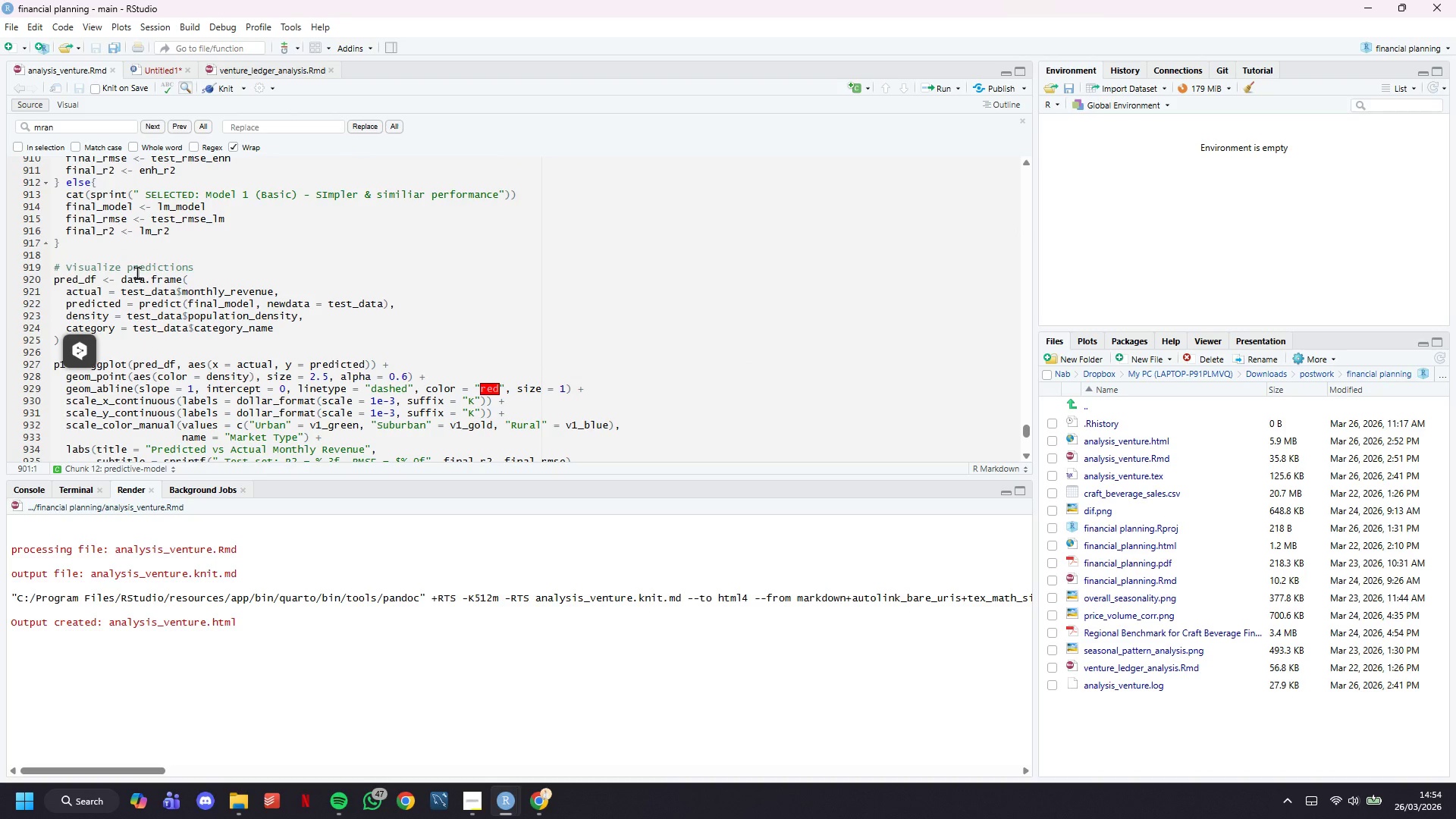 
double_click([137, 272])
 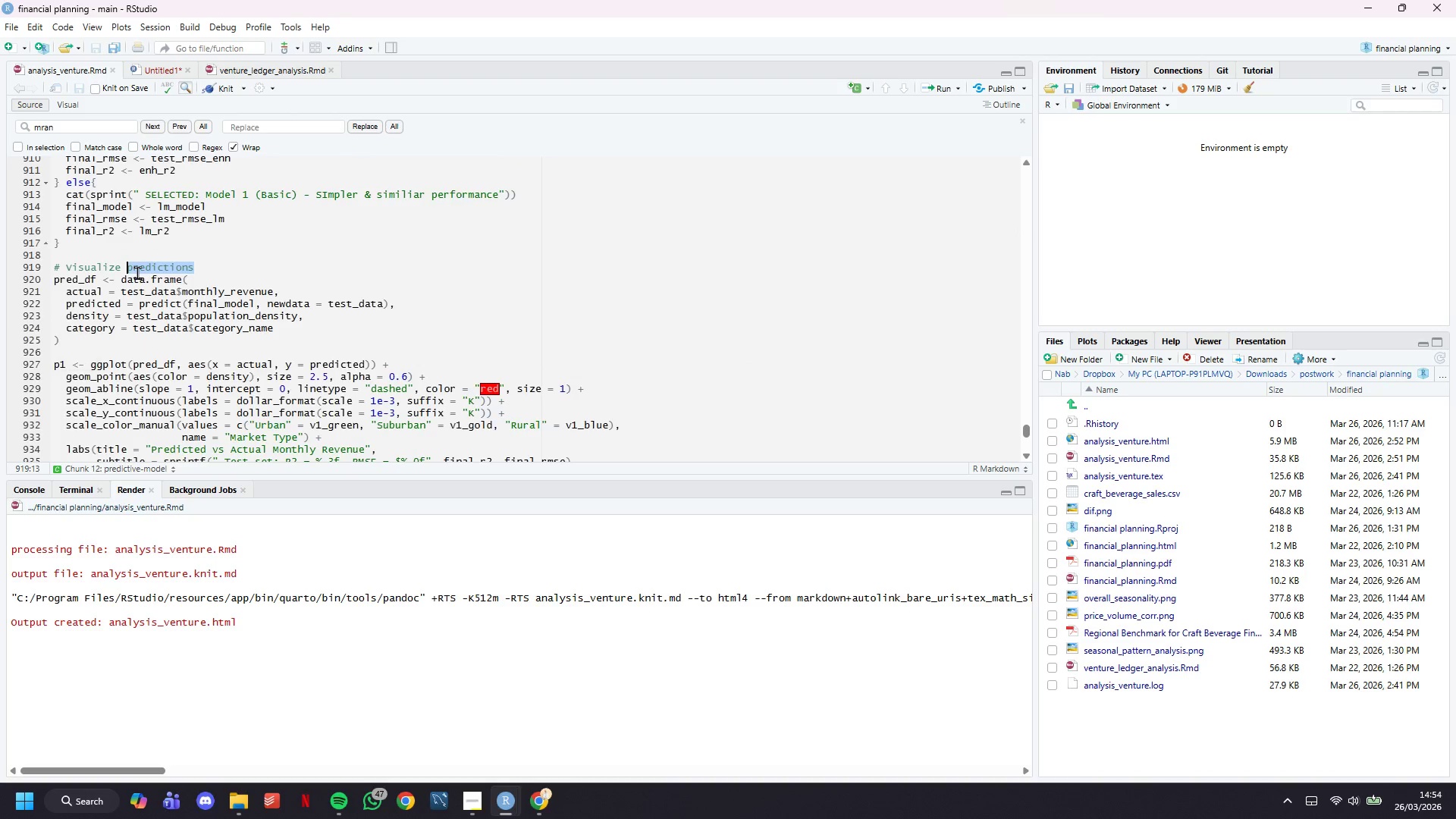 
triple_click([137, 272])
 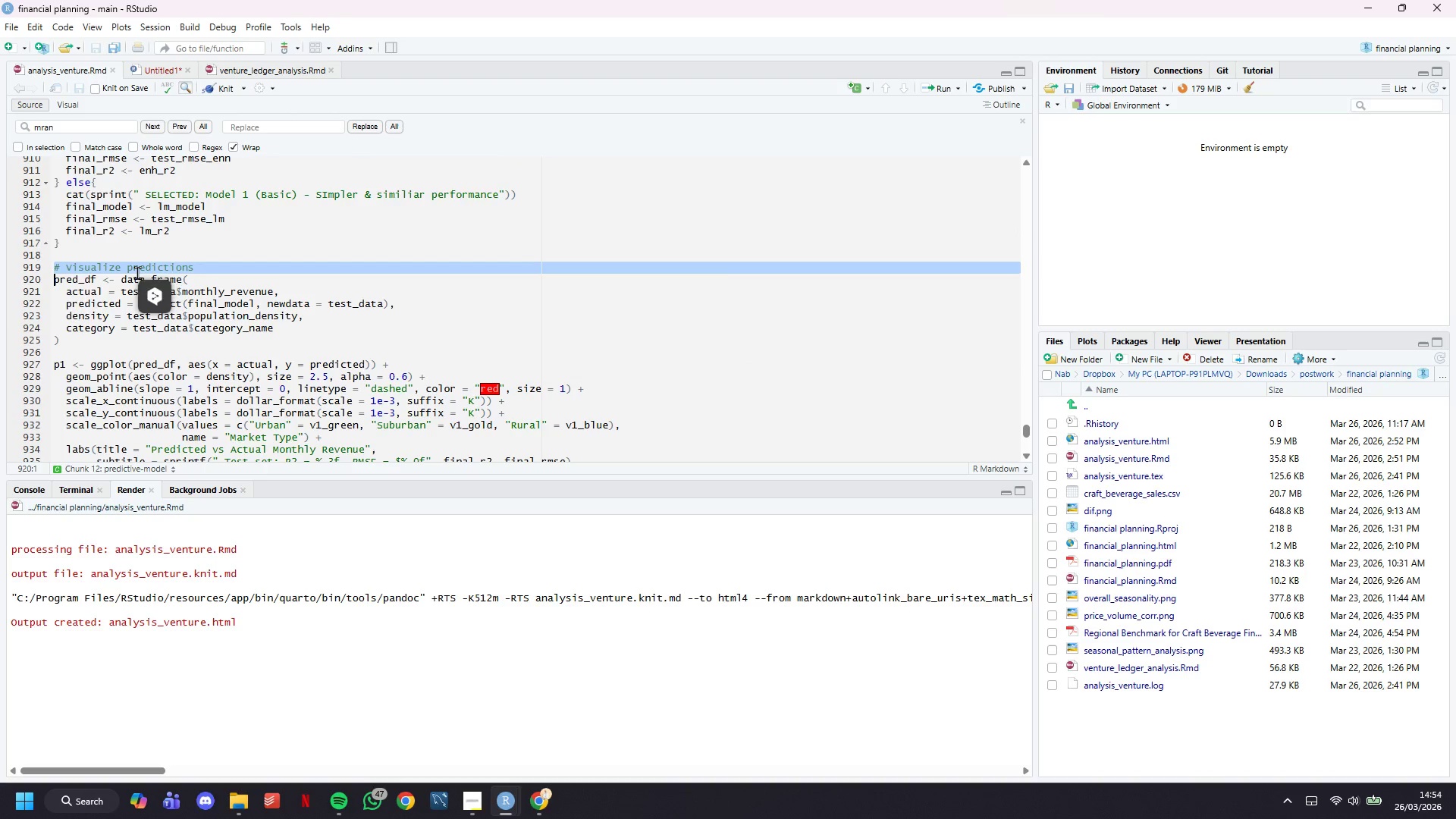 
key(Control+C)
 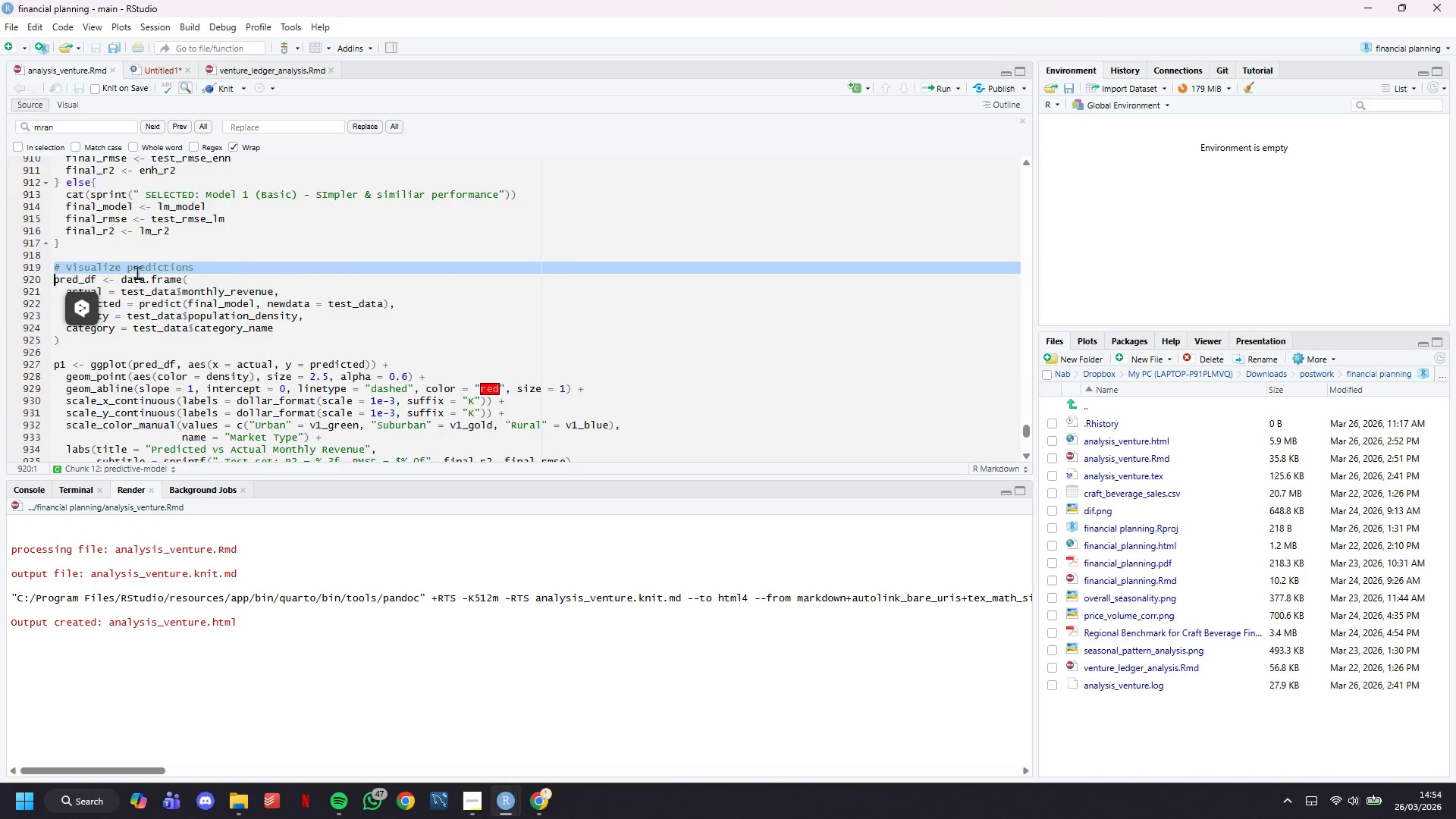 
scroll: coordinate [161, 312], scroll_direction: down, amount: 13.0
 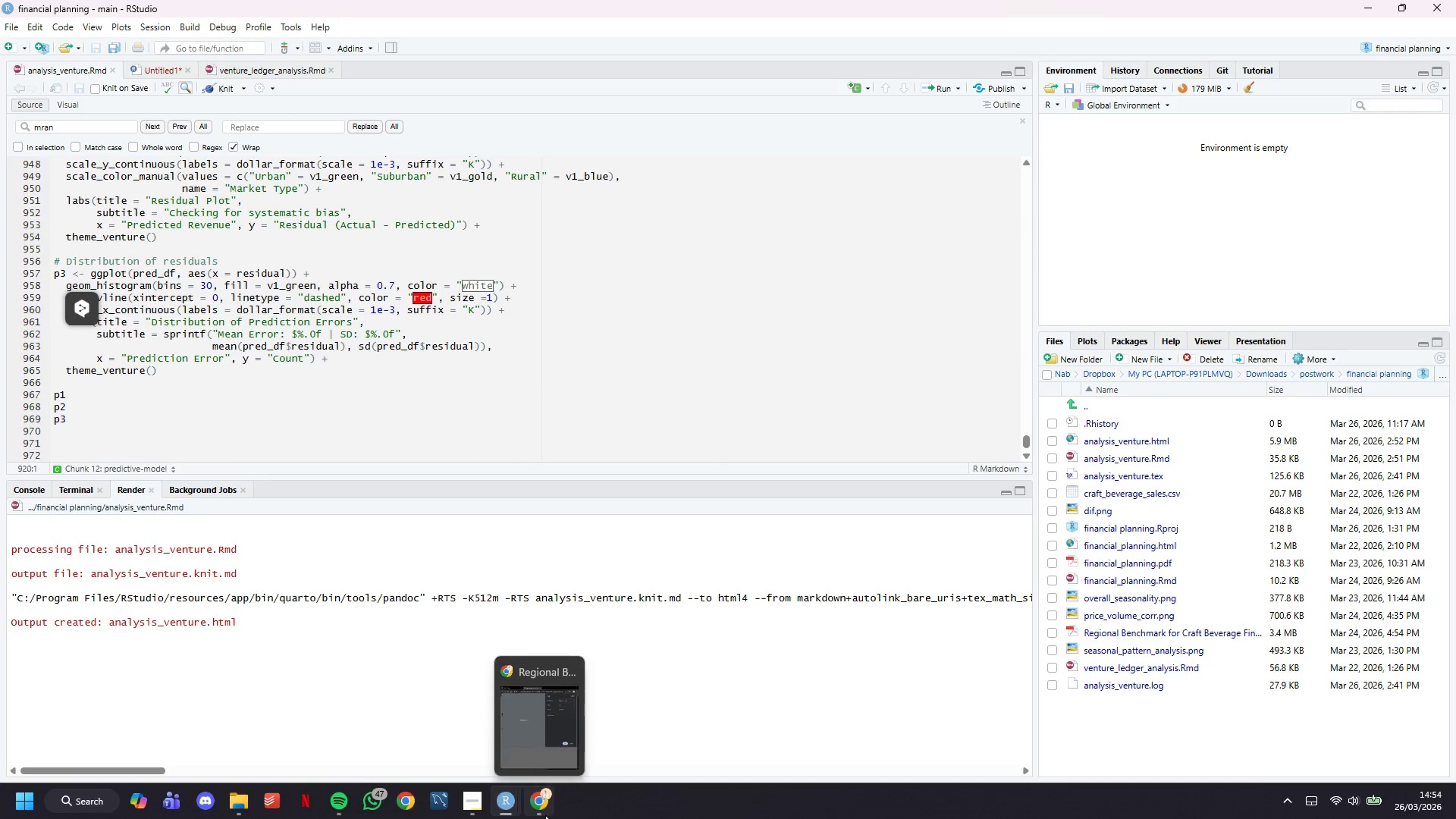 
left_click([544, 725])
 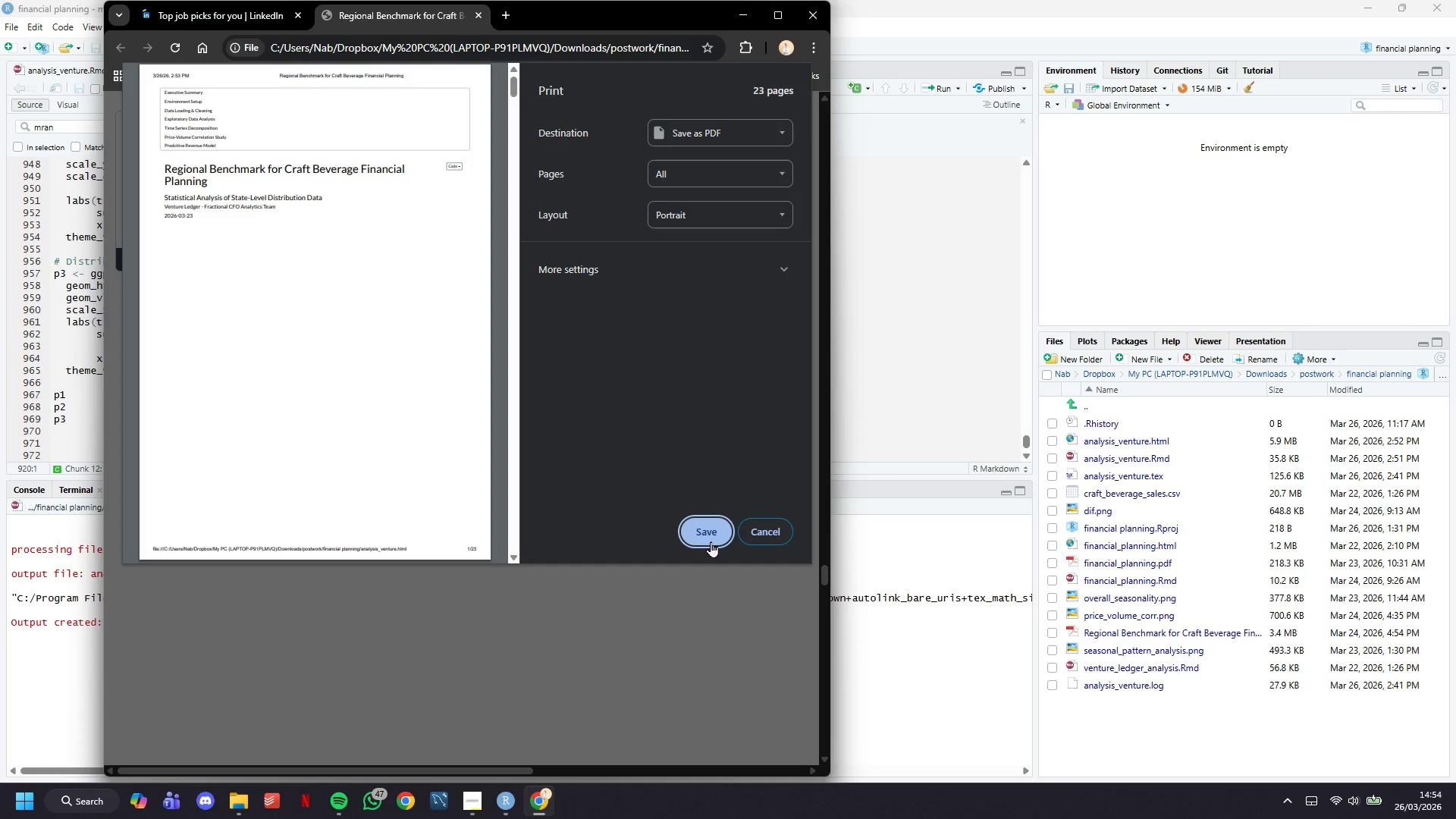 
wait(23.52)
 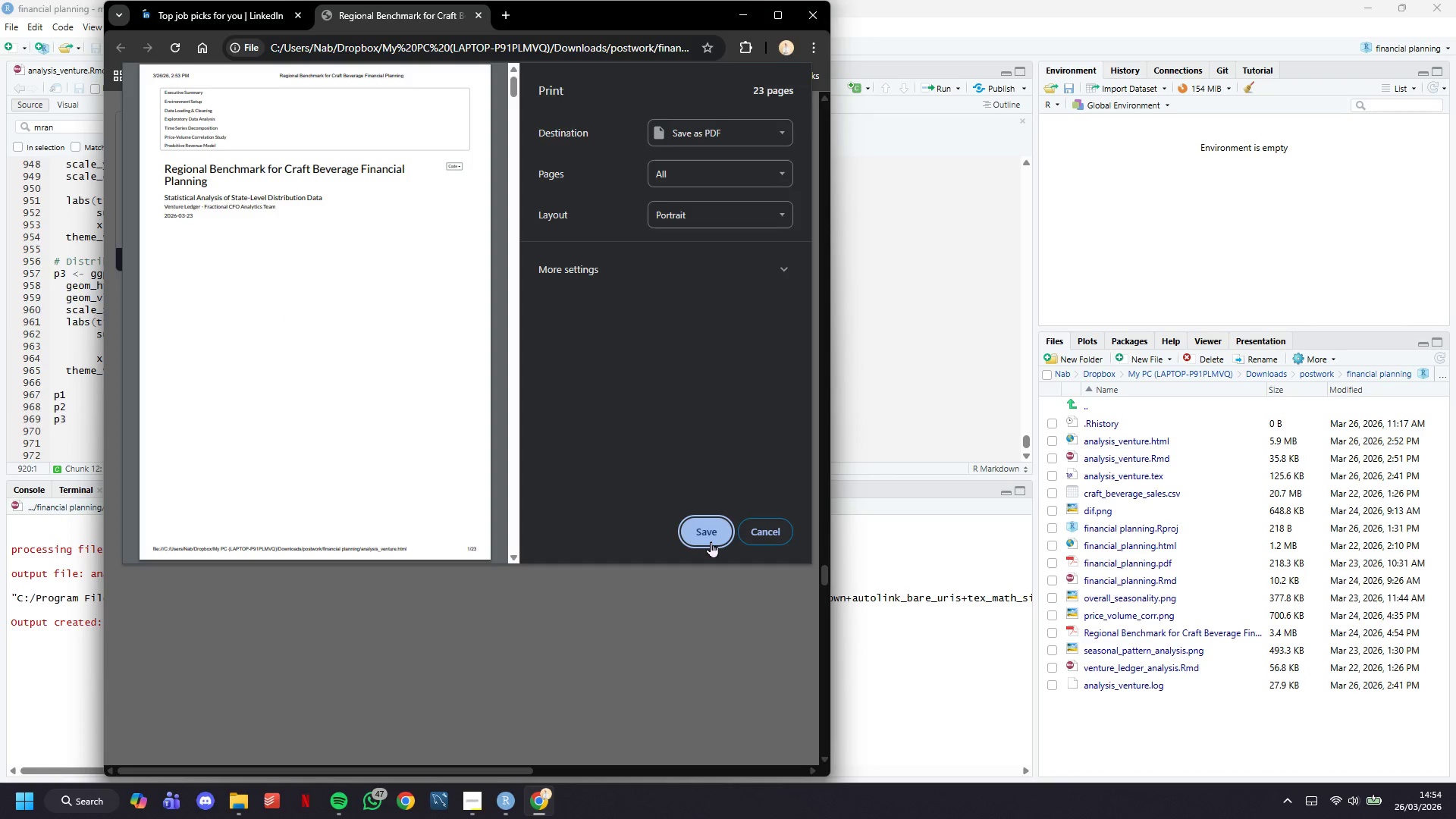 
left_click([711, 534])
 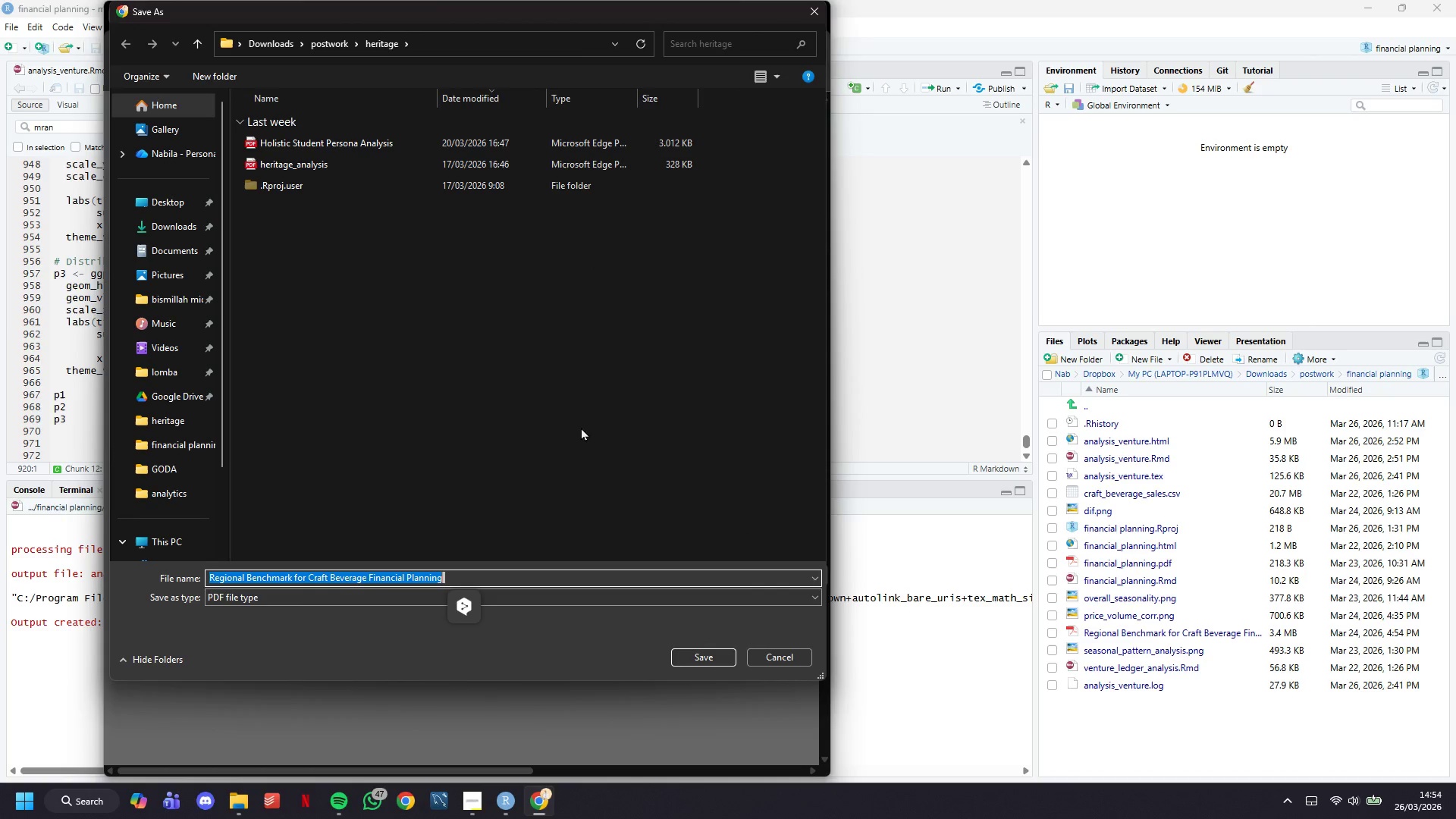 
left_click([337, 44])
 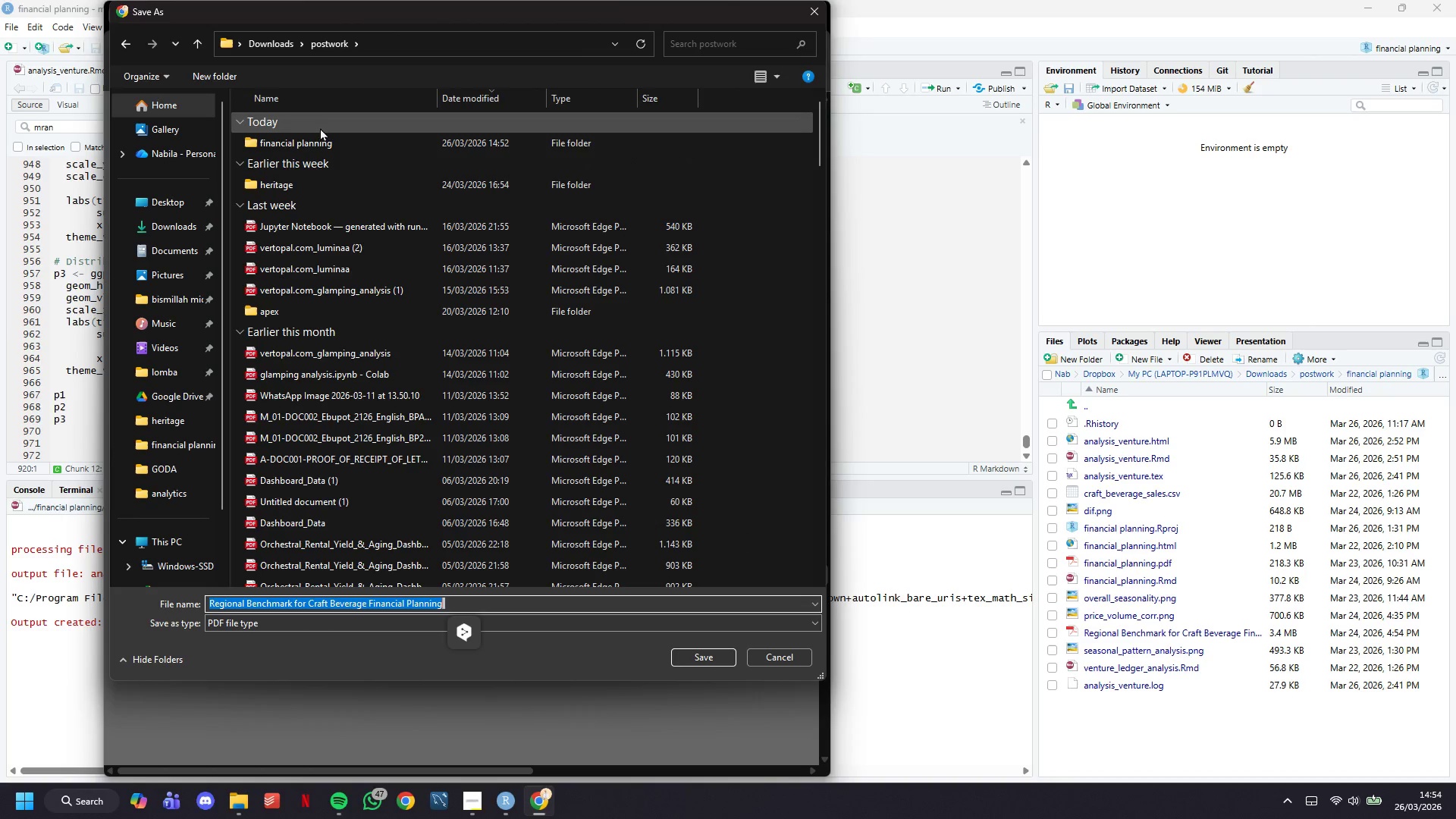 
double_click([332, 140])
 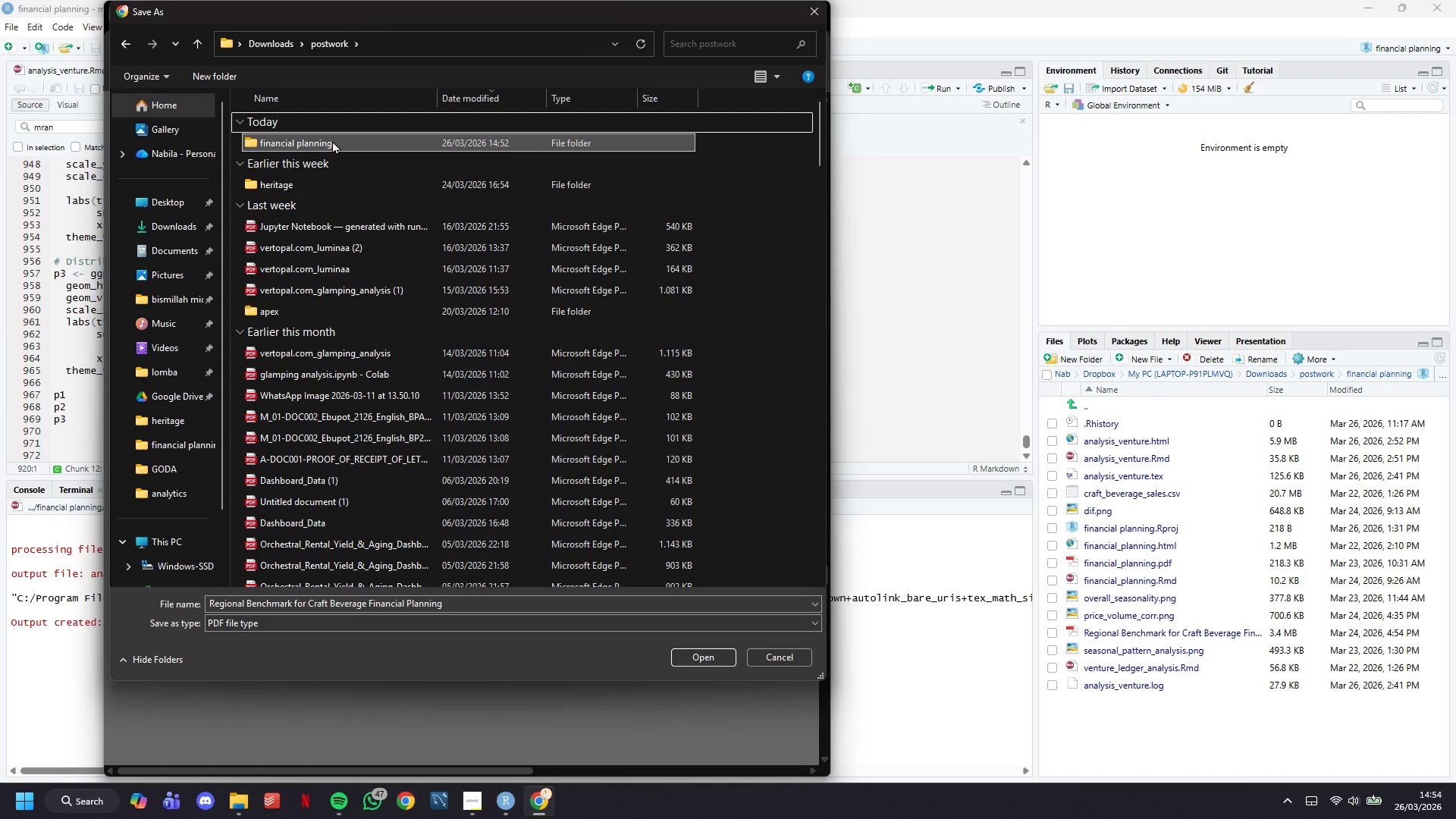 
triple_click([332, 140])
 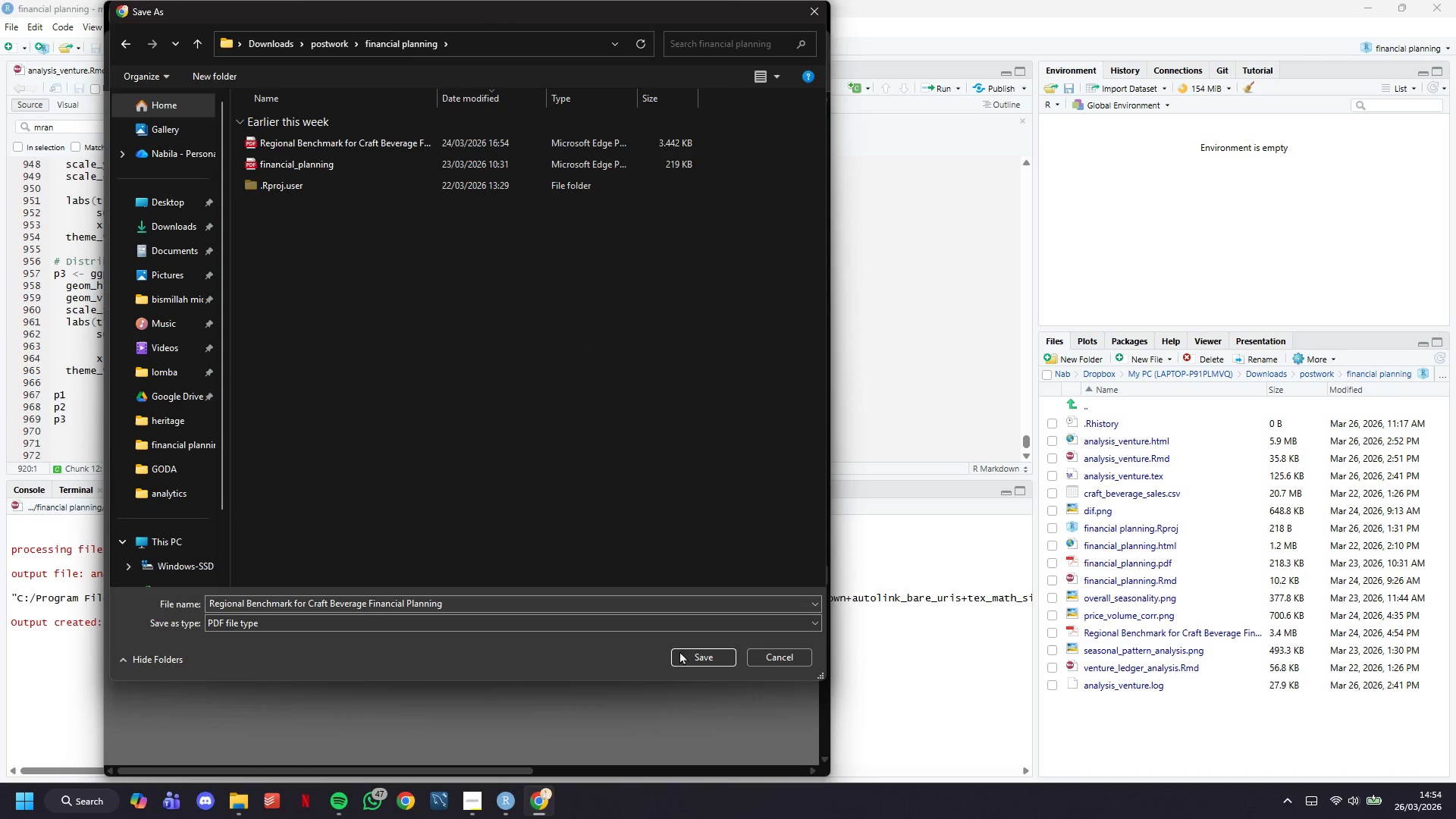 
left_click([695, 657])
 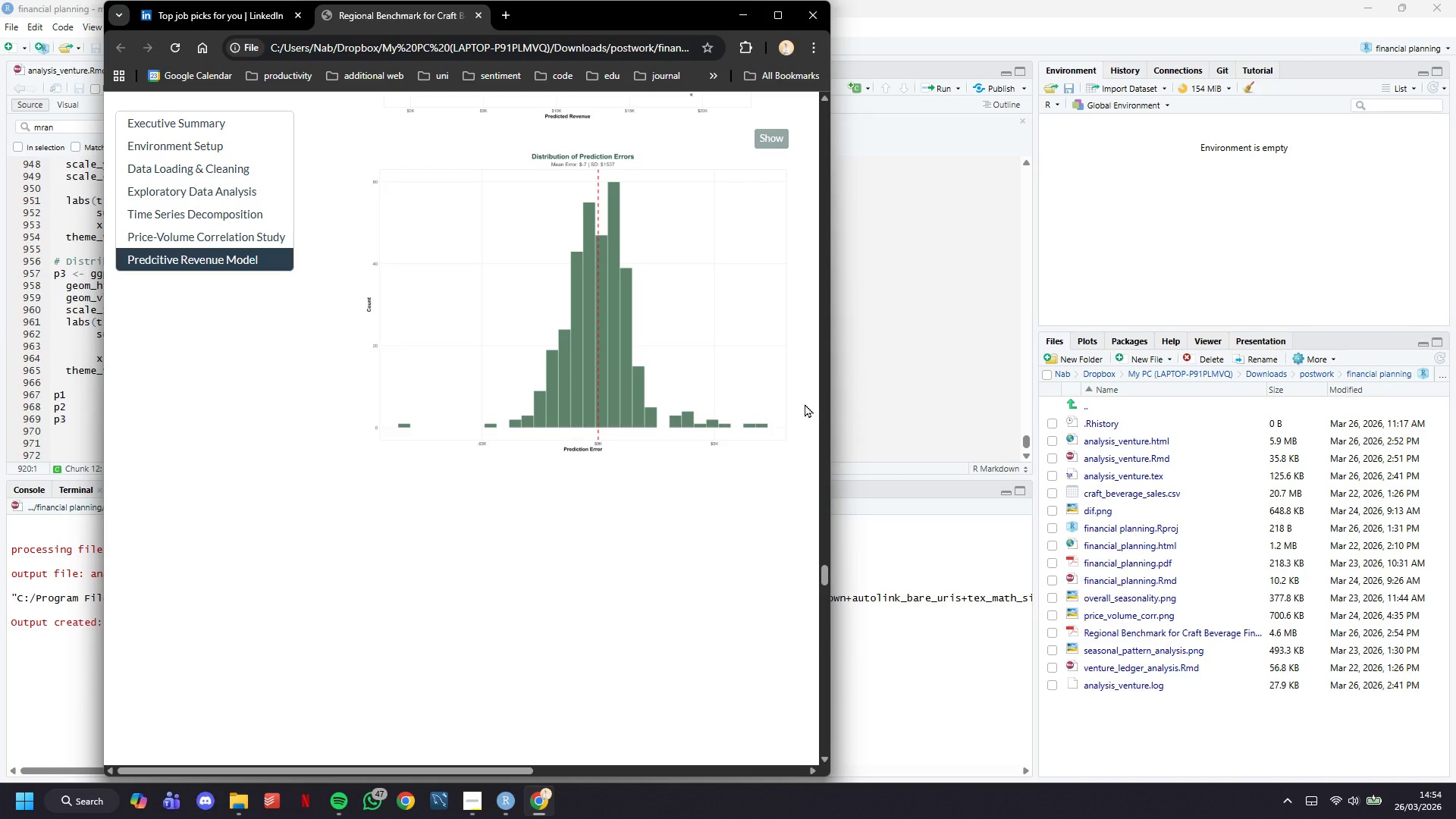 
wait(16.48)
 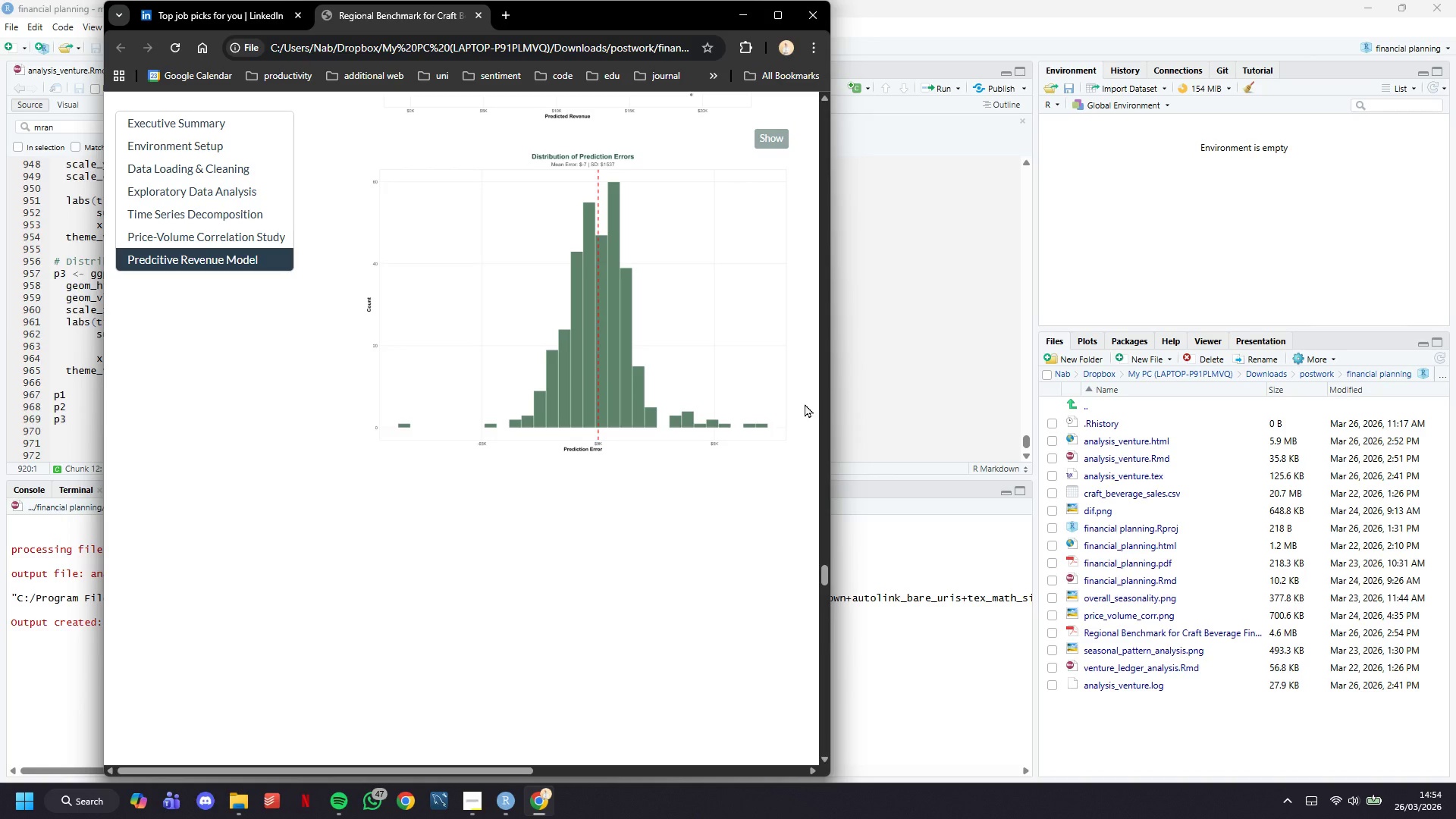 
scroll: coordinate [582, 554], scroll_direction: up, amount: 2.0
 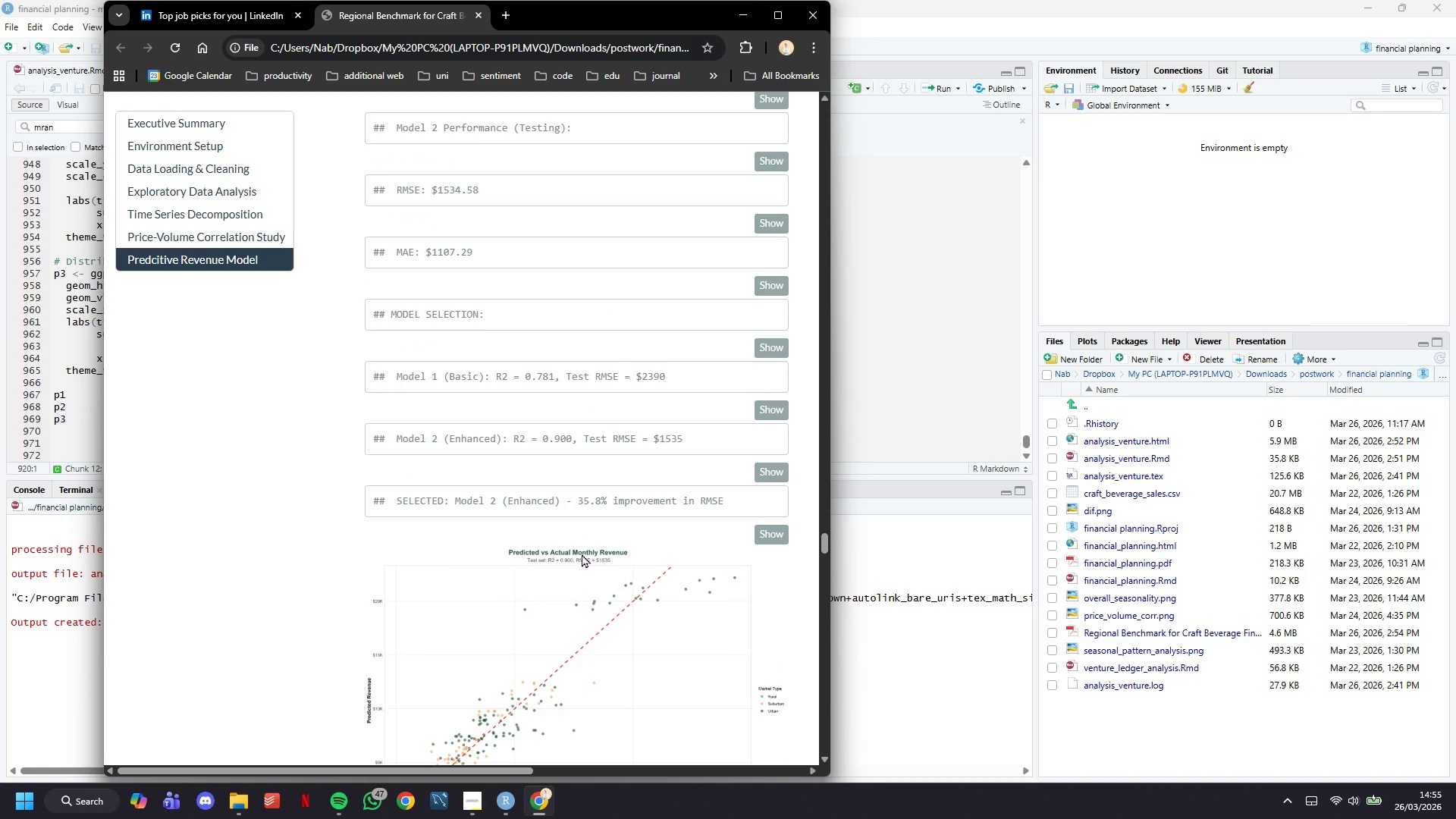 
wait(8.92)
 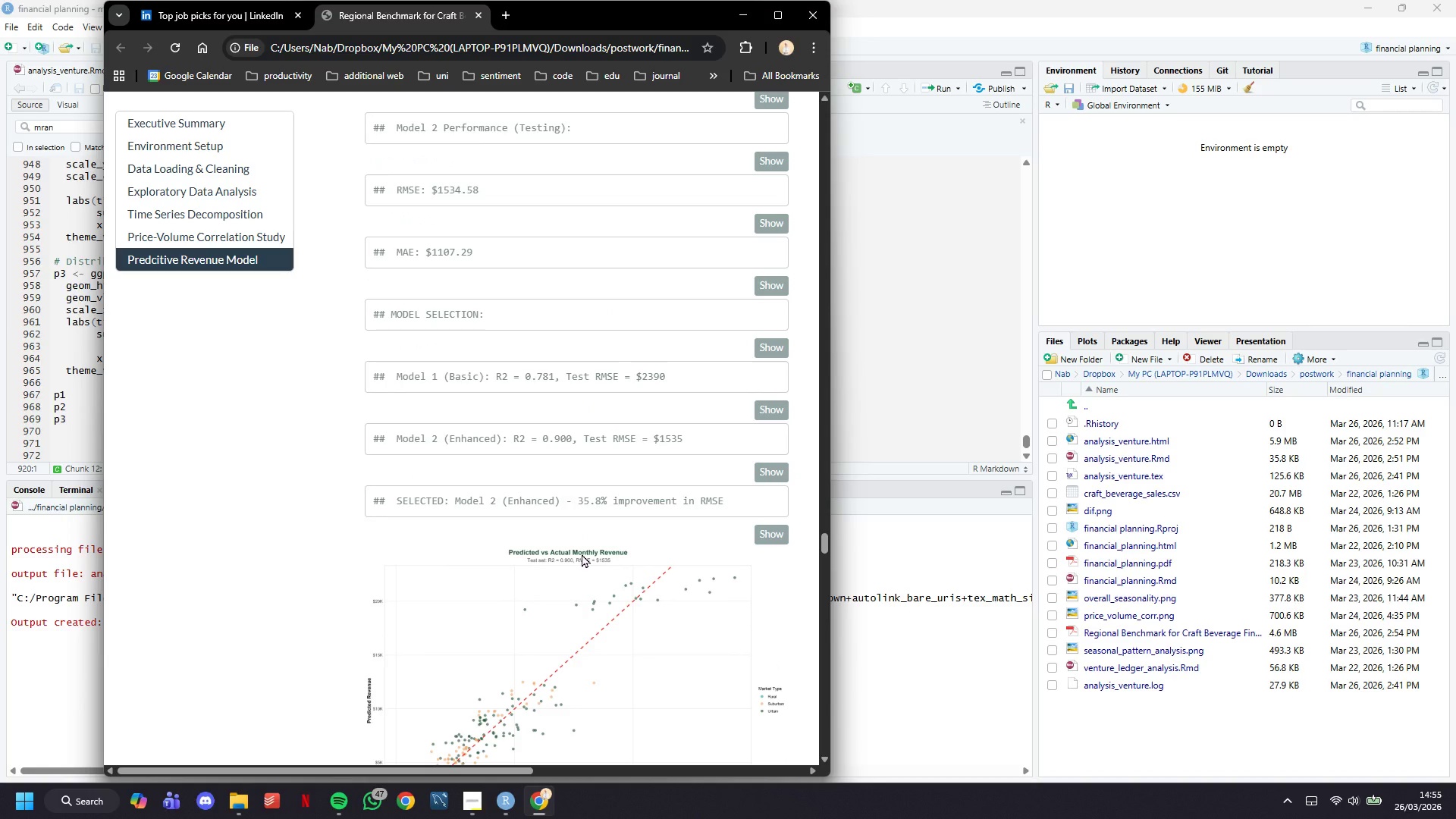 
scroll: coordinate [603, 550], scroll_direction: down, amount: 16.0
 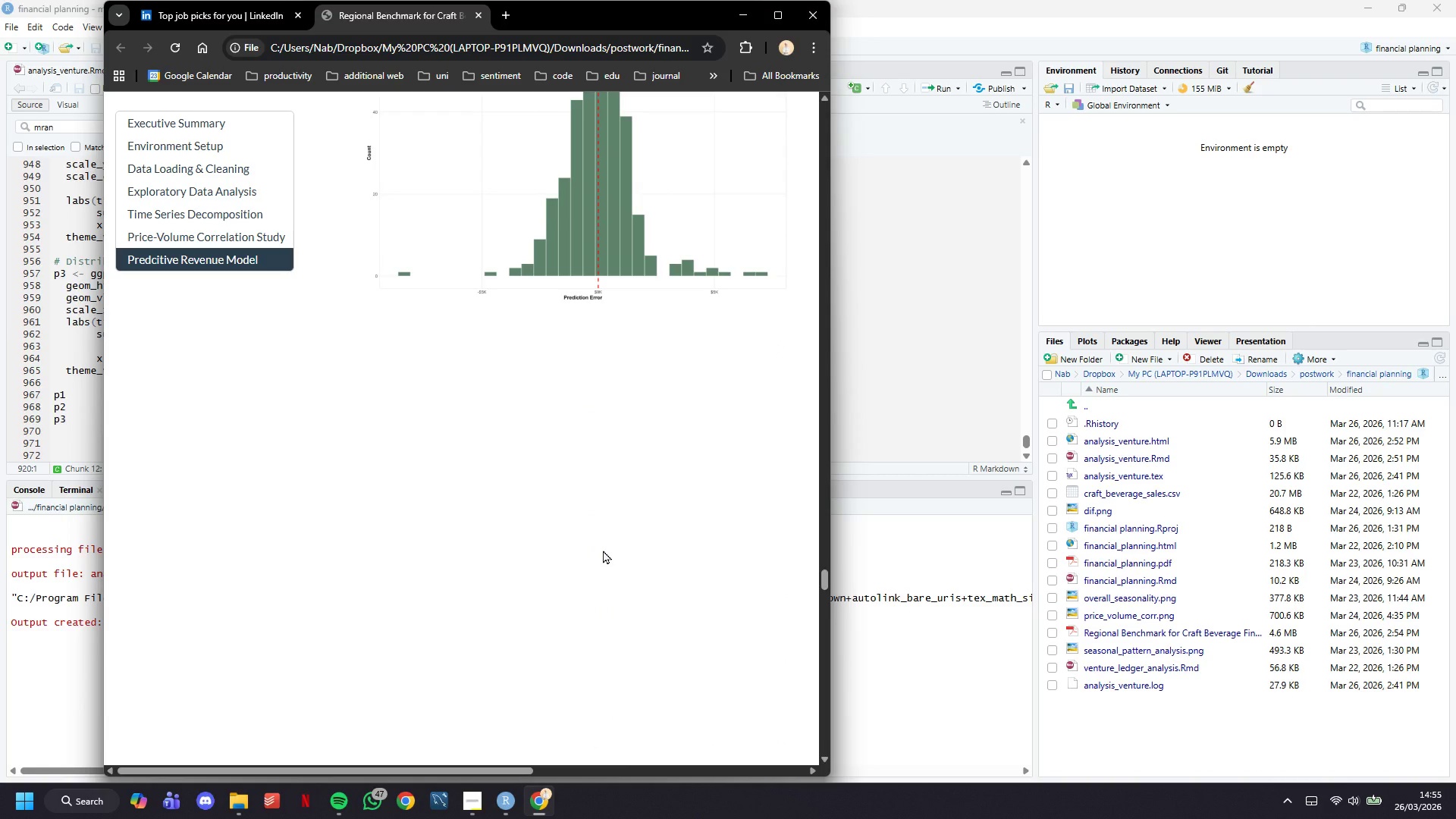 
scroll: coordinate [603, 550], scroll_direction: up, amount: 12.0
 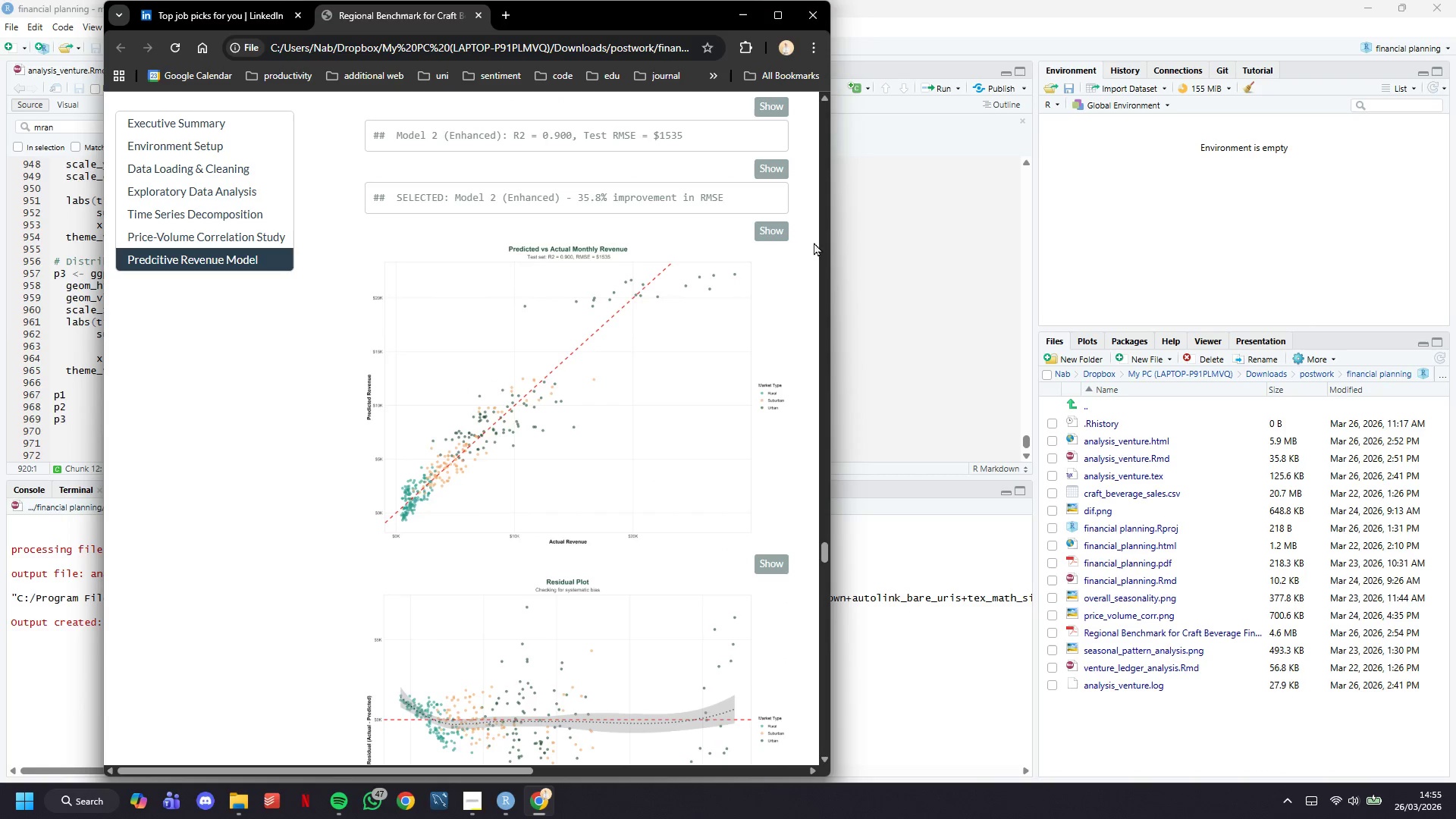 